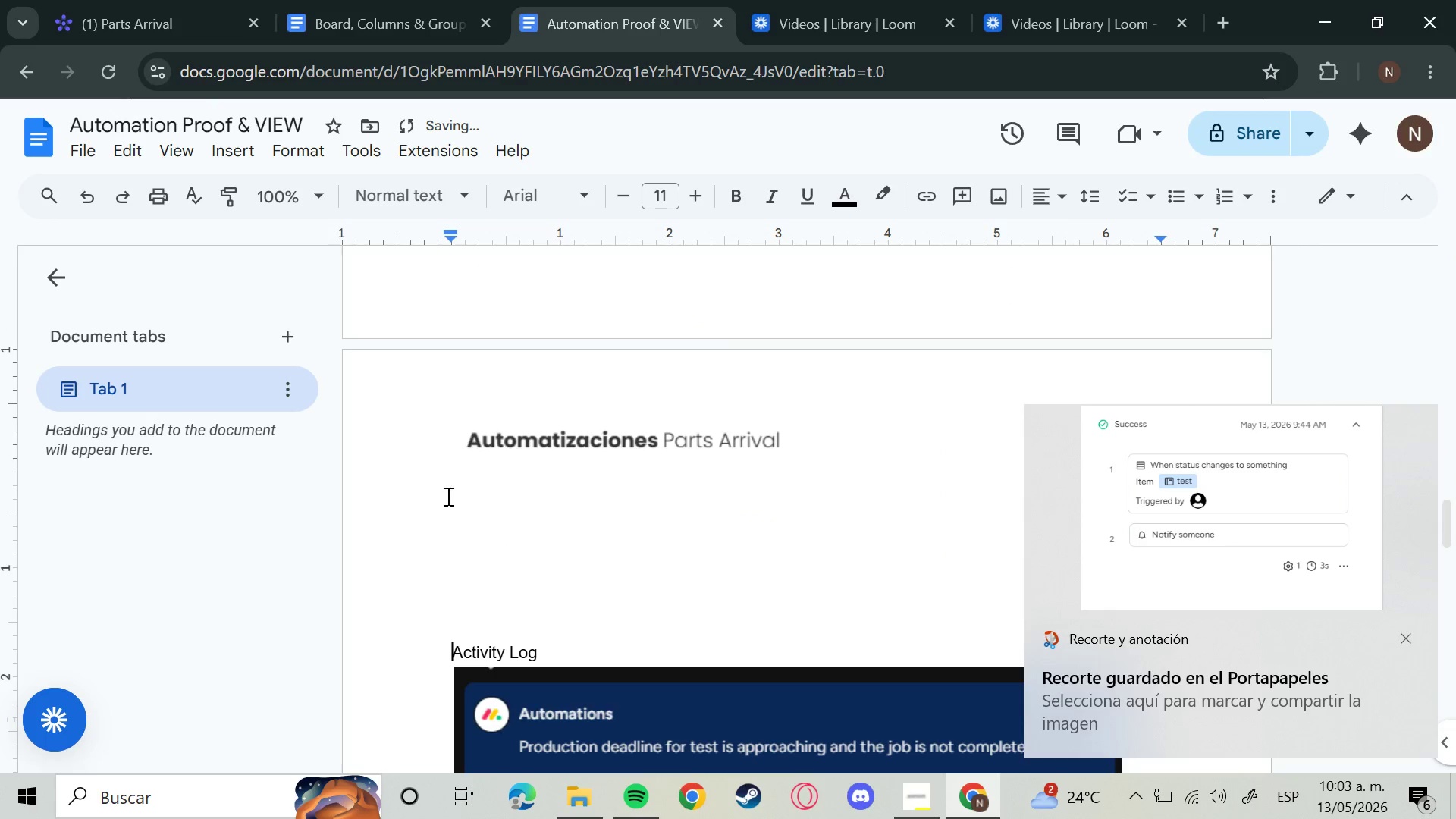 
key(Backspace)
 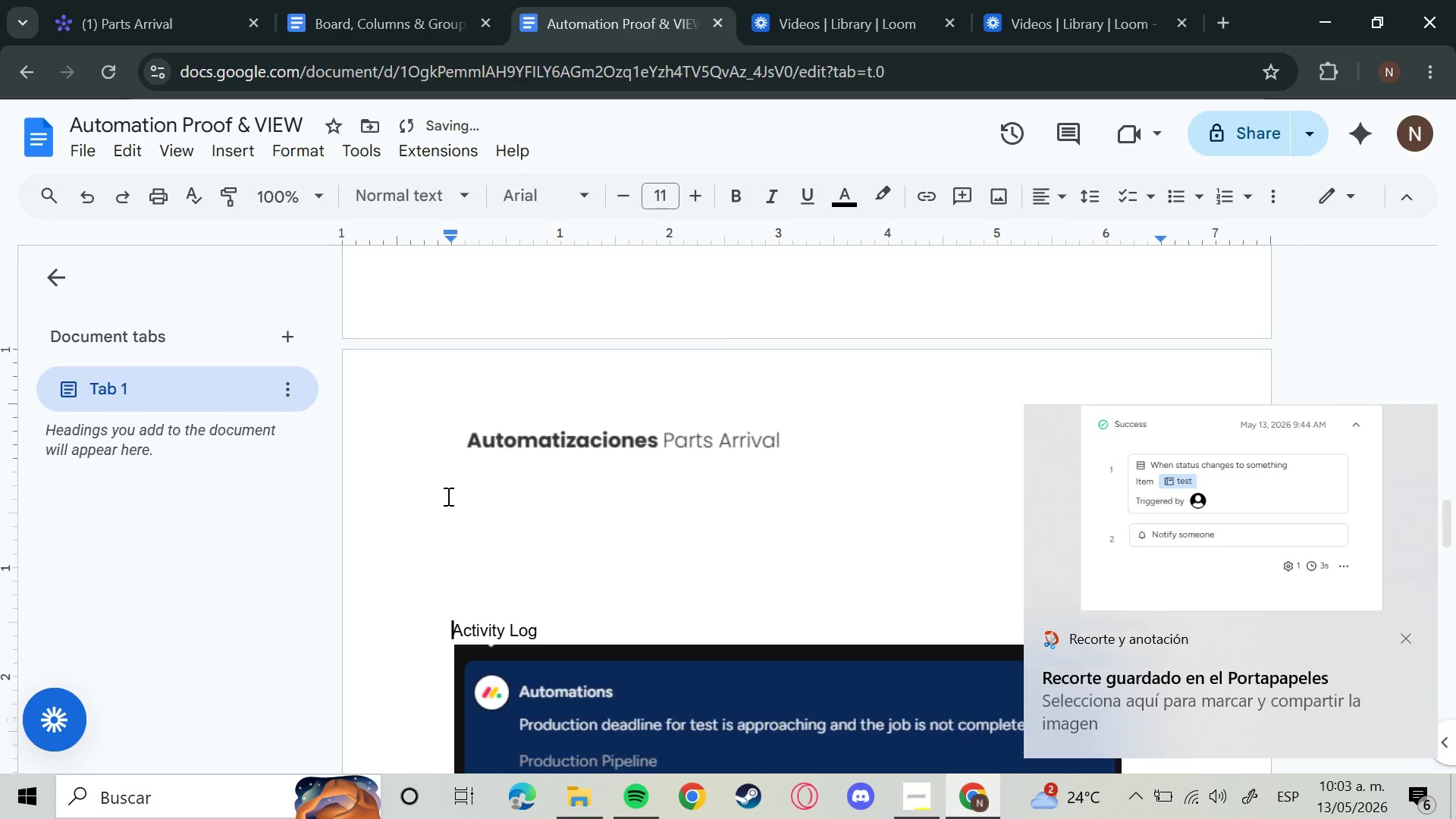 
key(Backspace)
 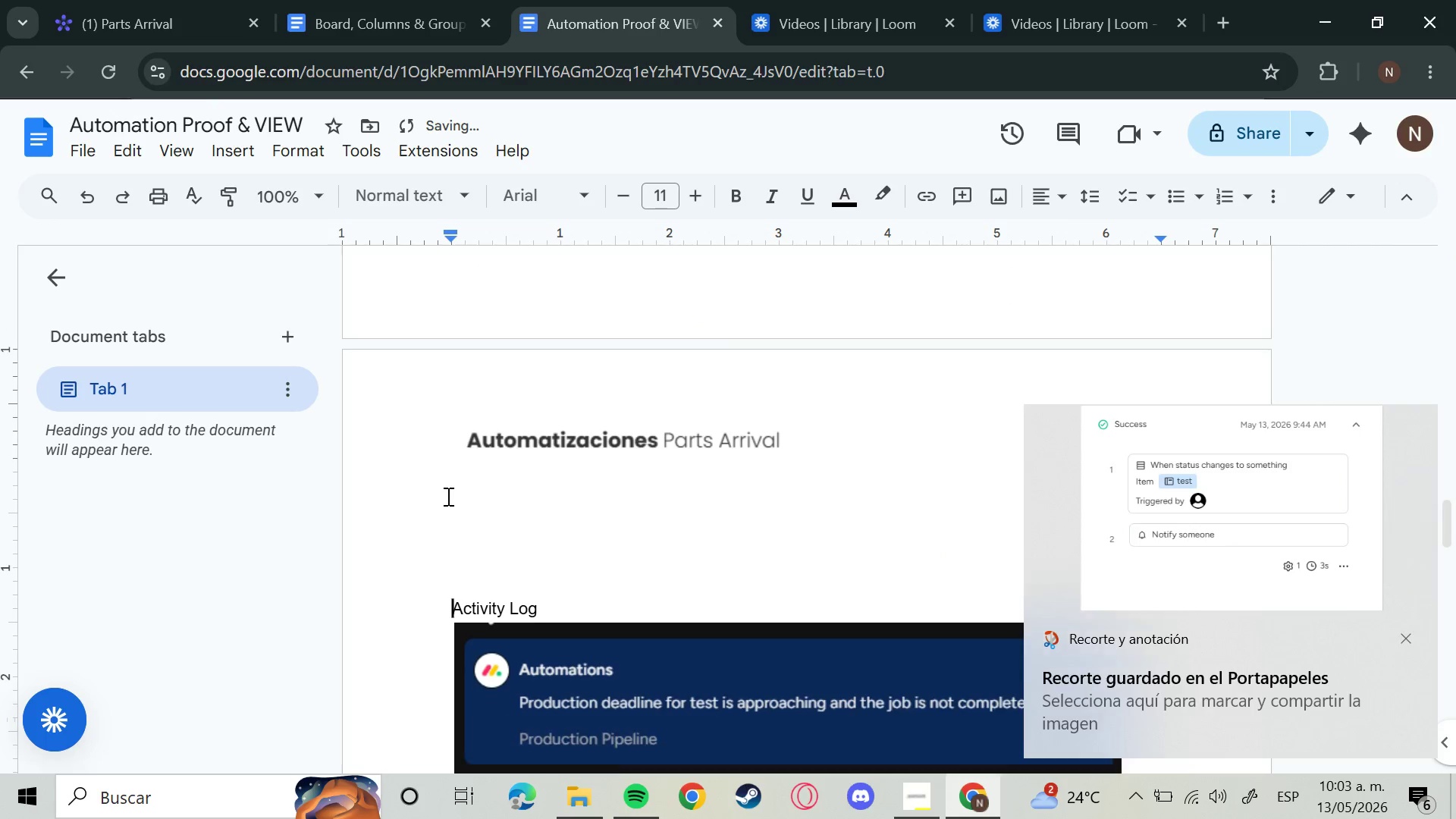 
key(Backspace)
 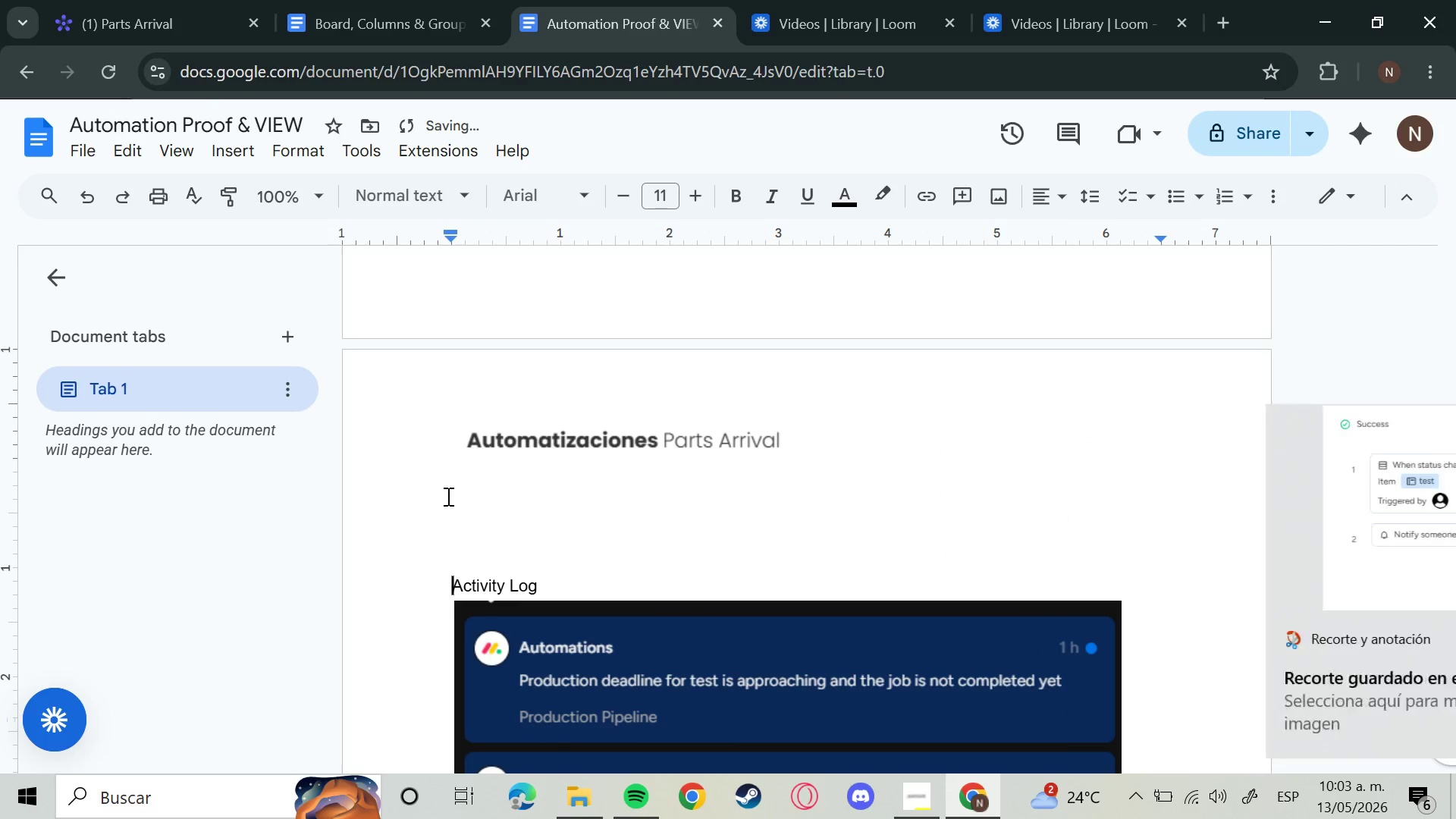 
key(Backspace)
 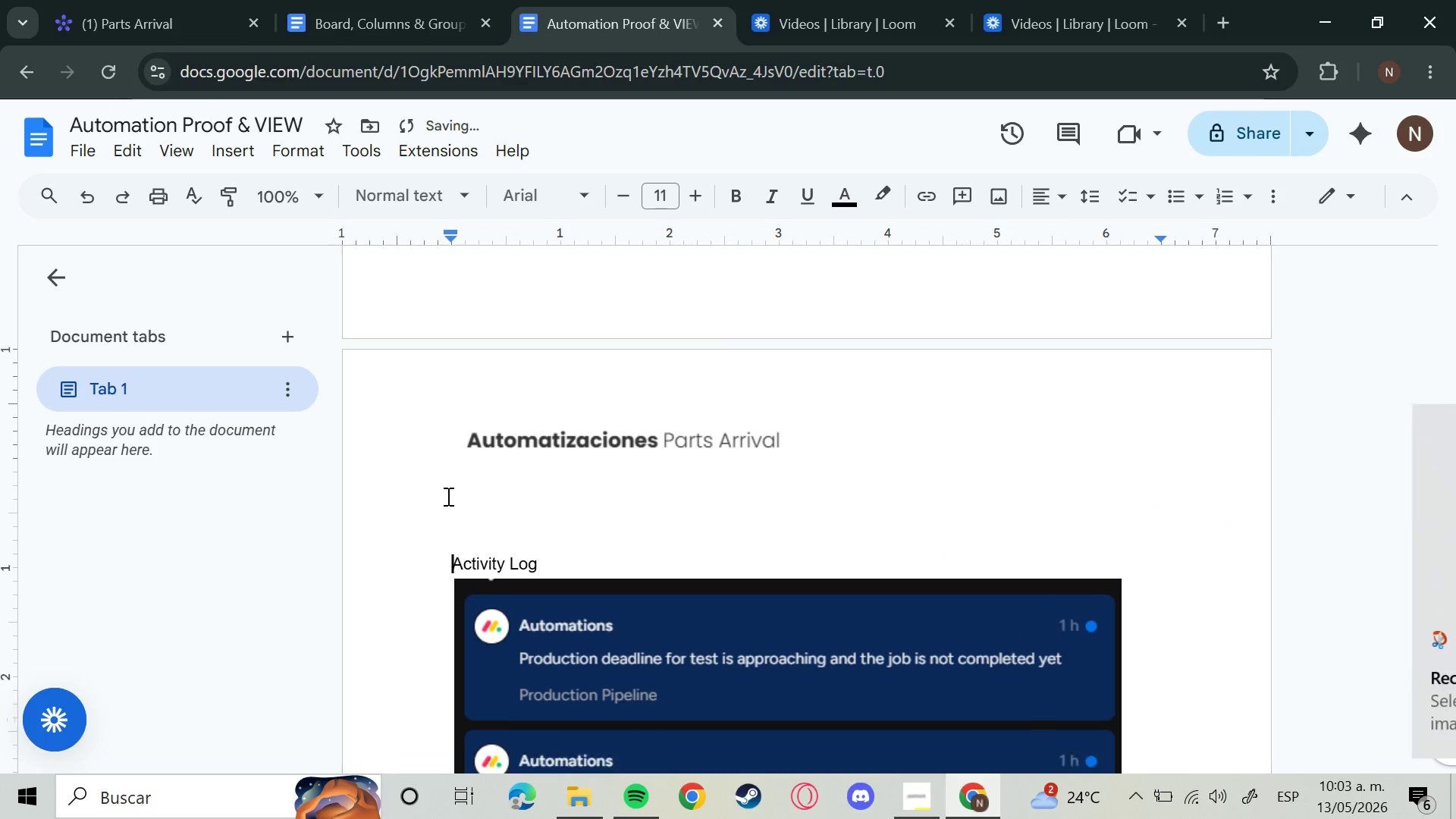 
key(Backspace)
 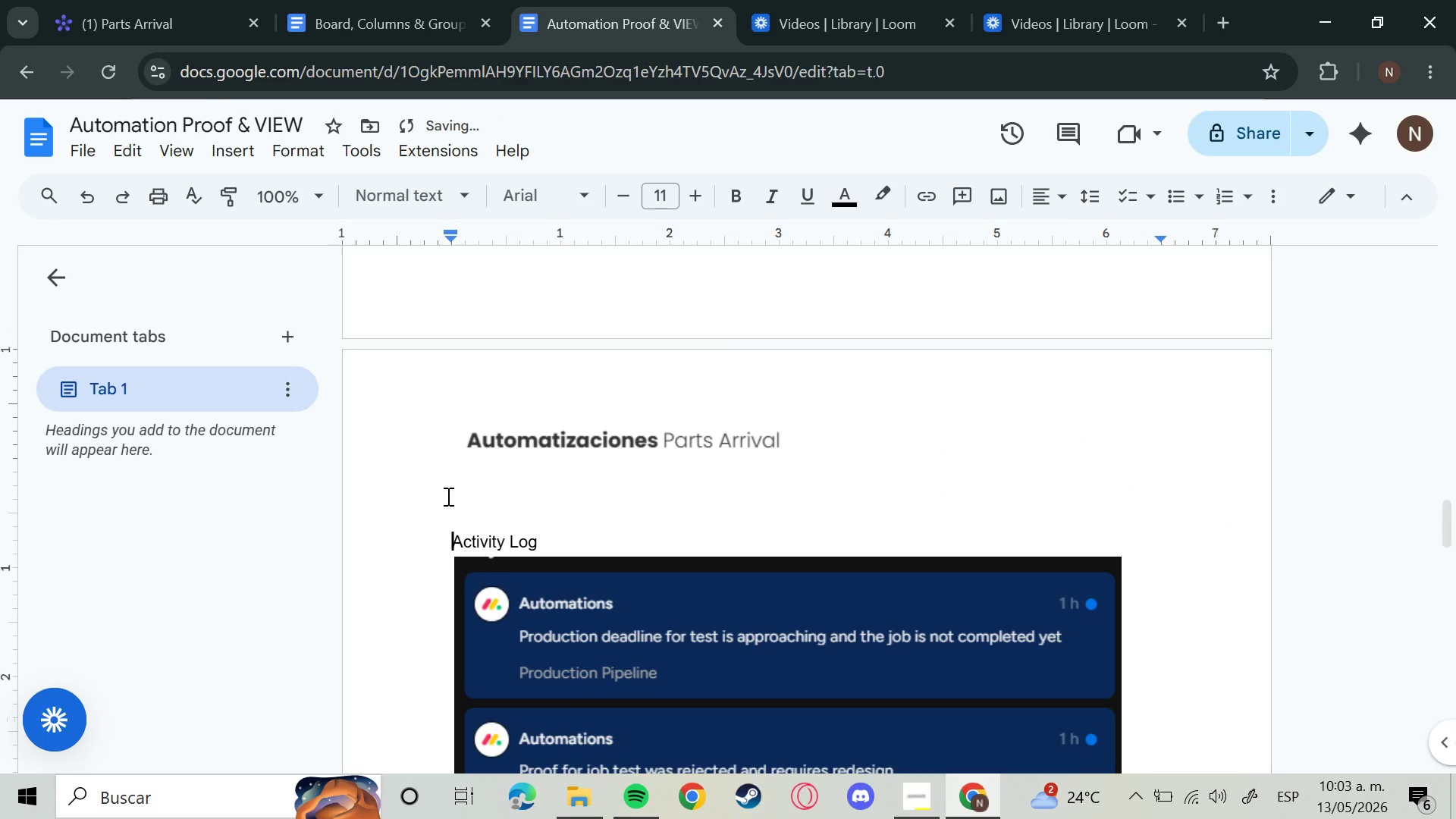 
key(Backspace)
 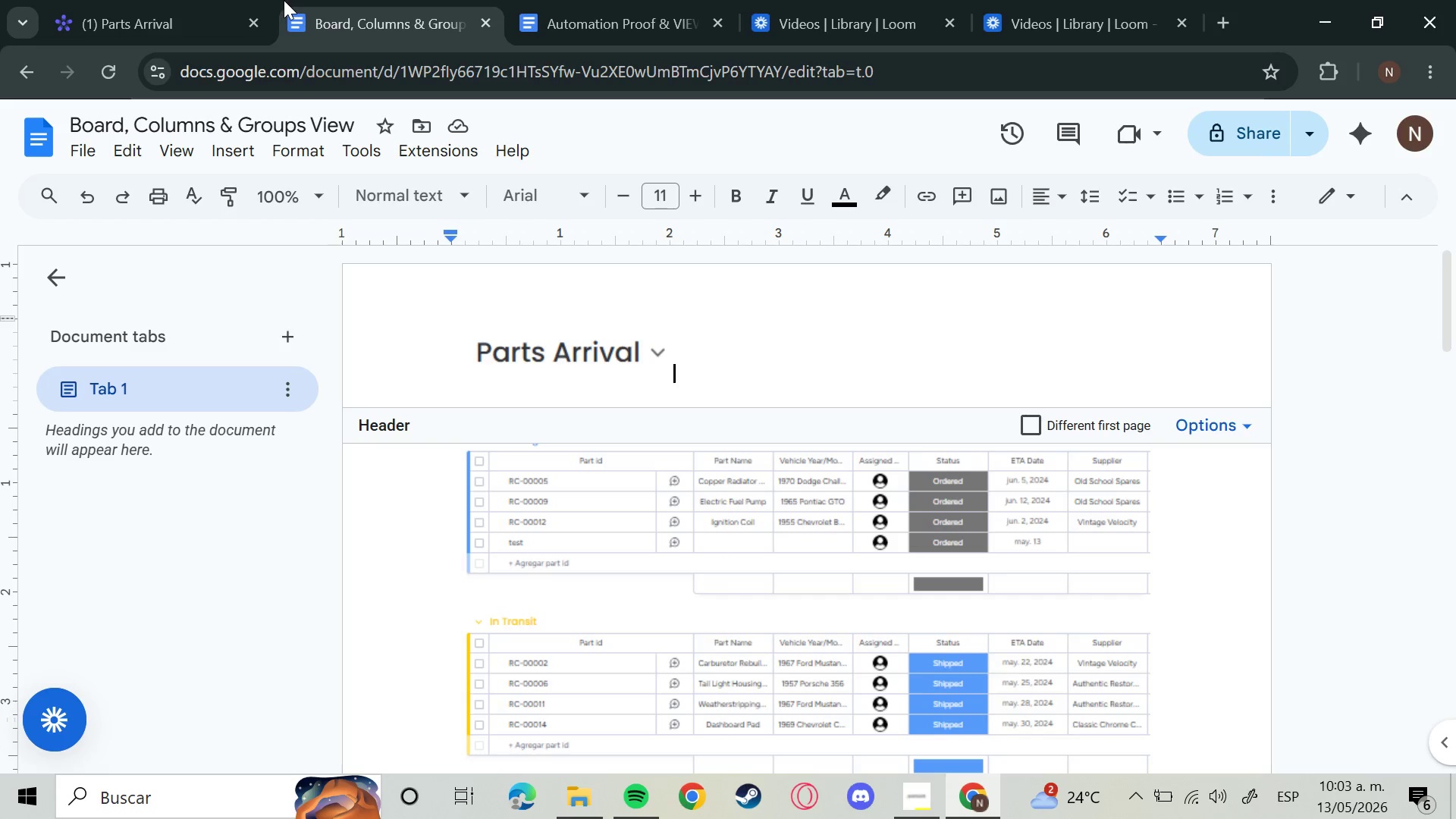 
double_click([110, 0])
 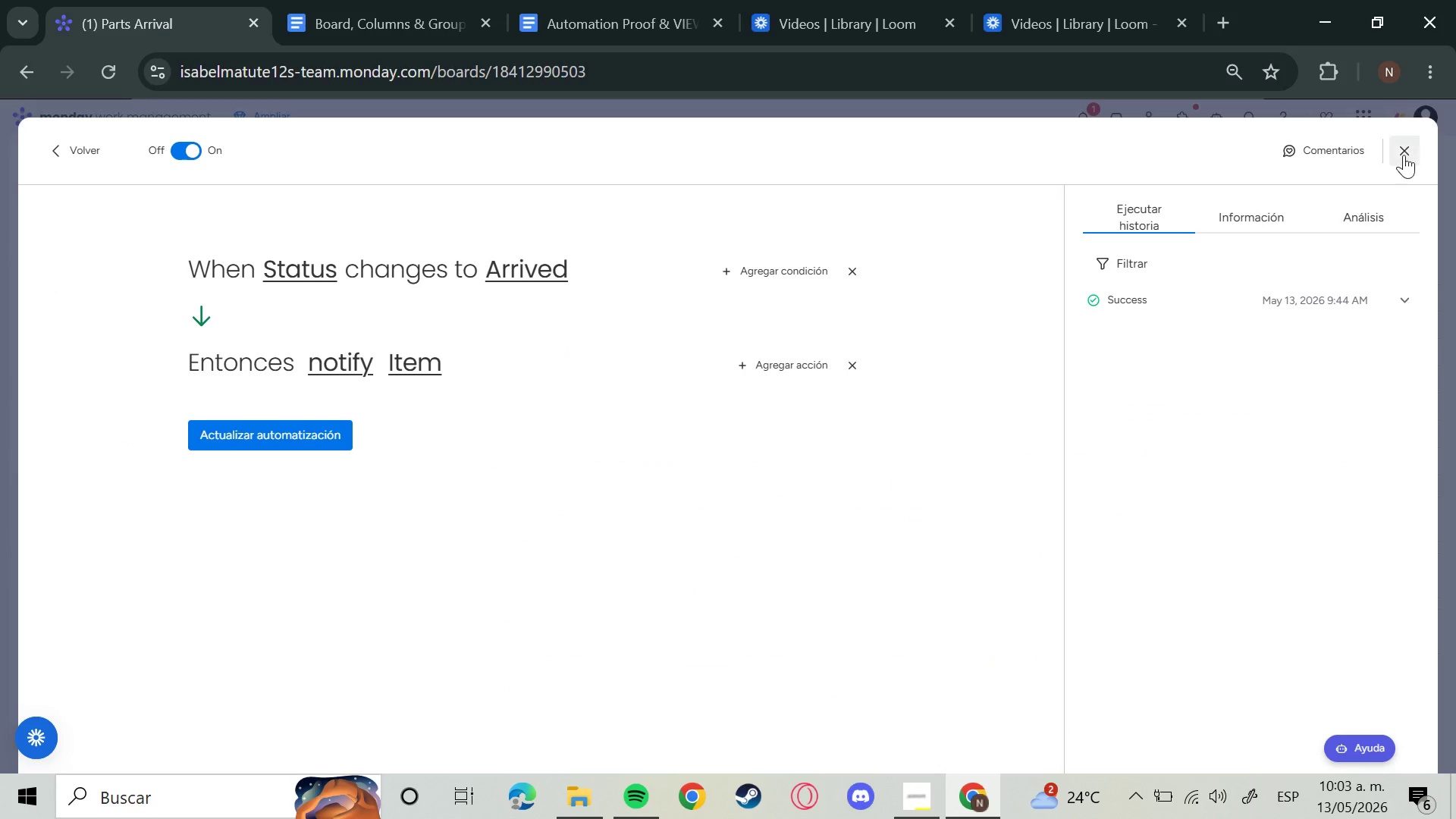 
left_click([1407, 155])
 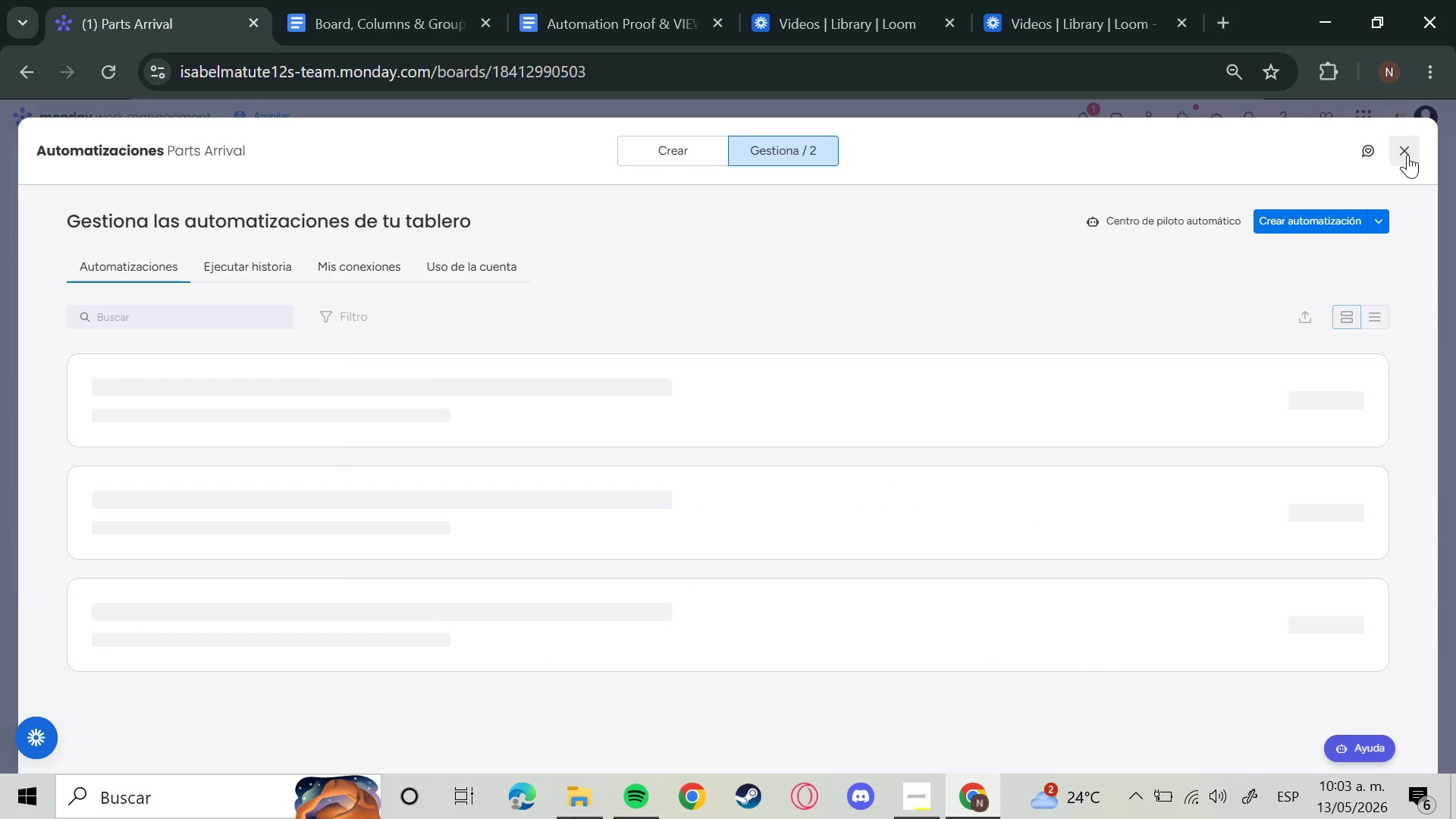 
left_click([1407, 155])
 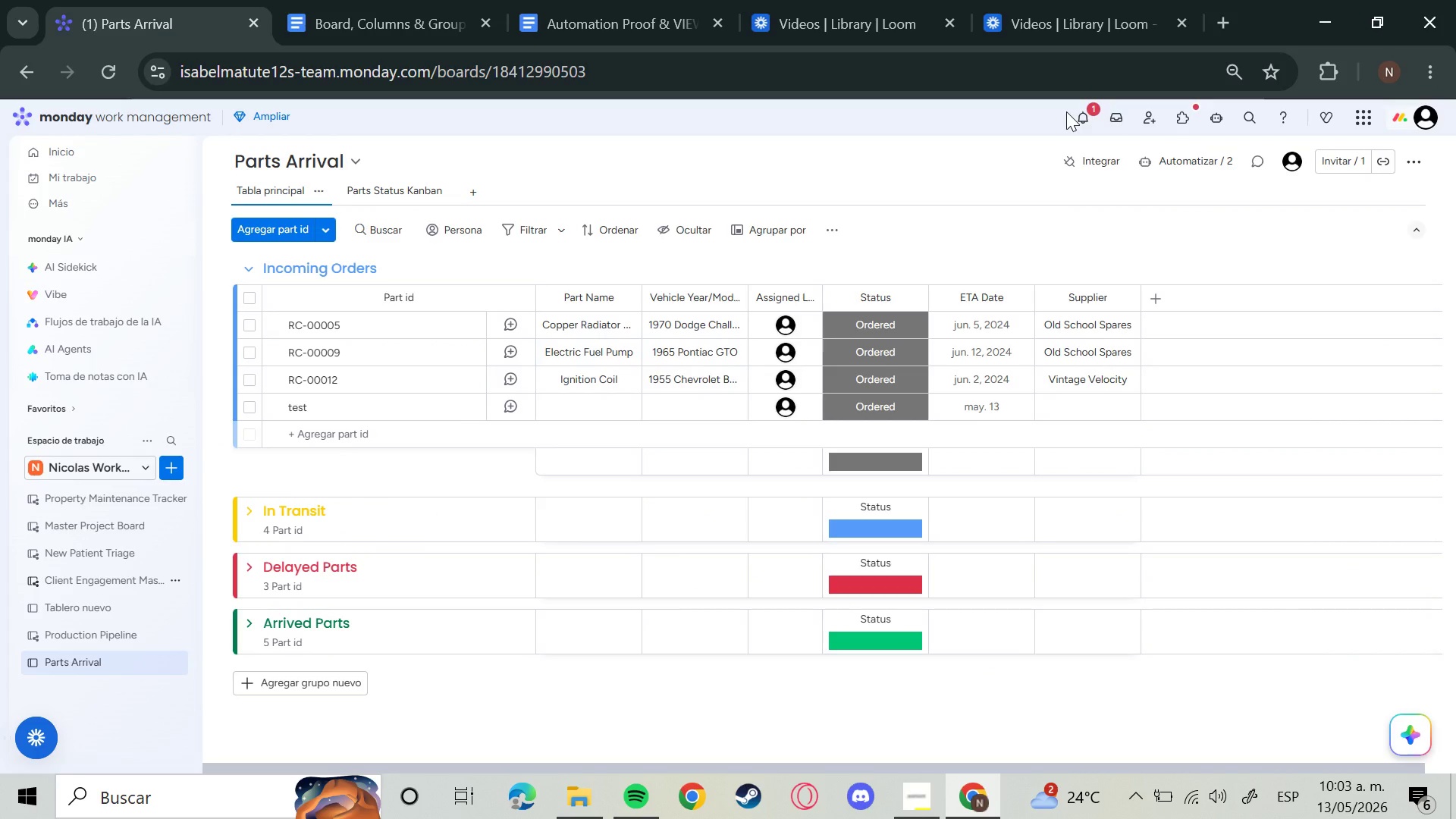 
left_click([1074, 115])
 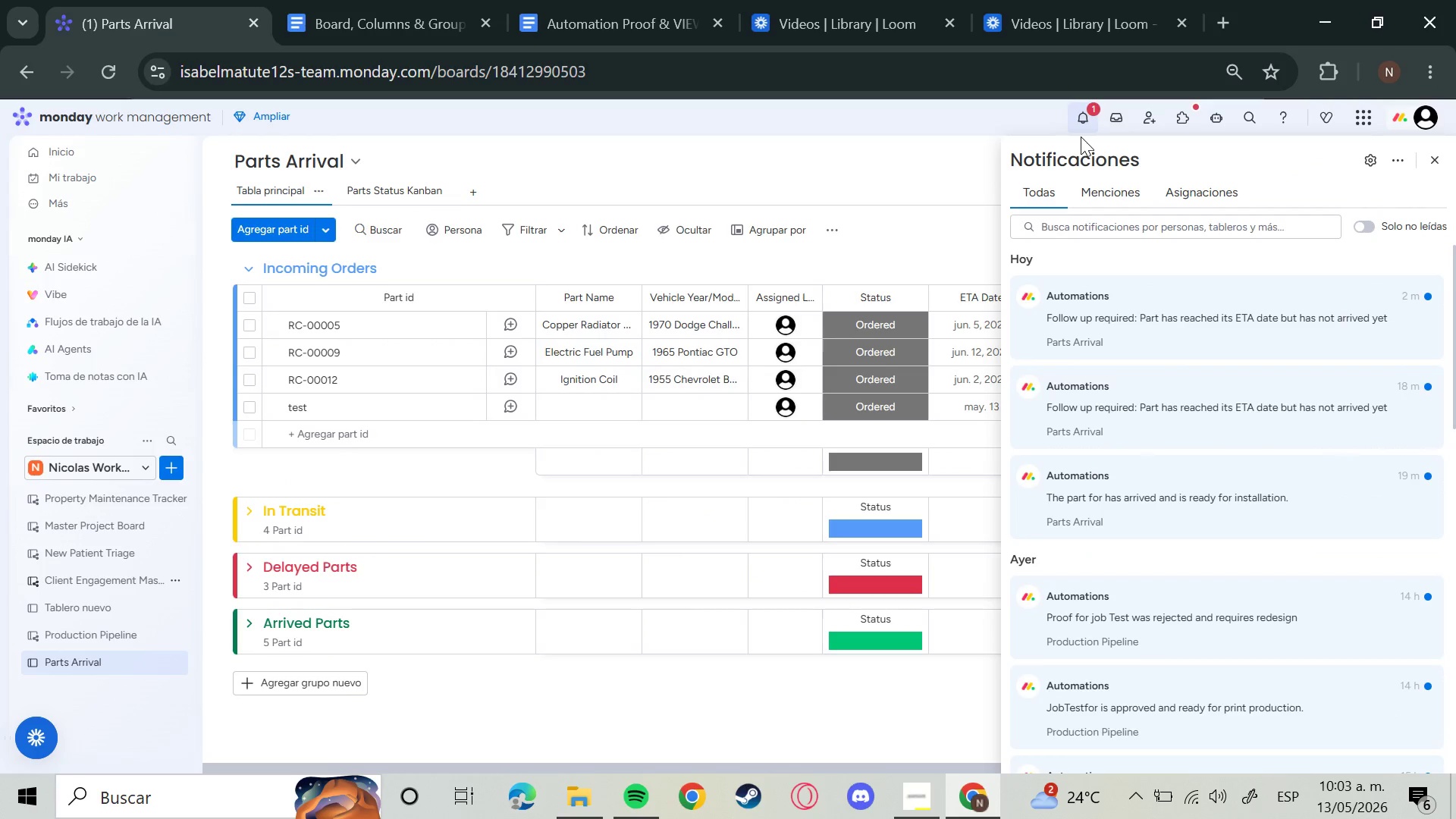 
wait(10.0)
 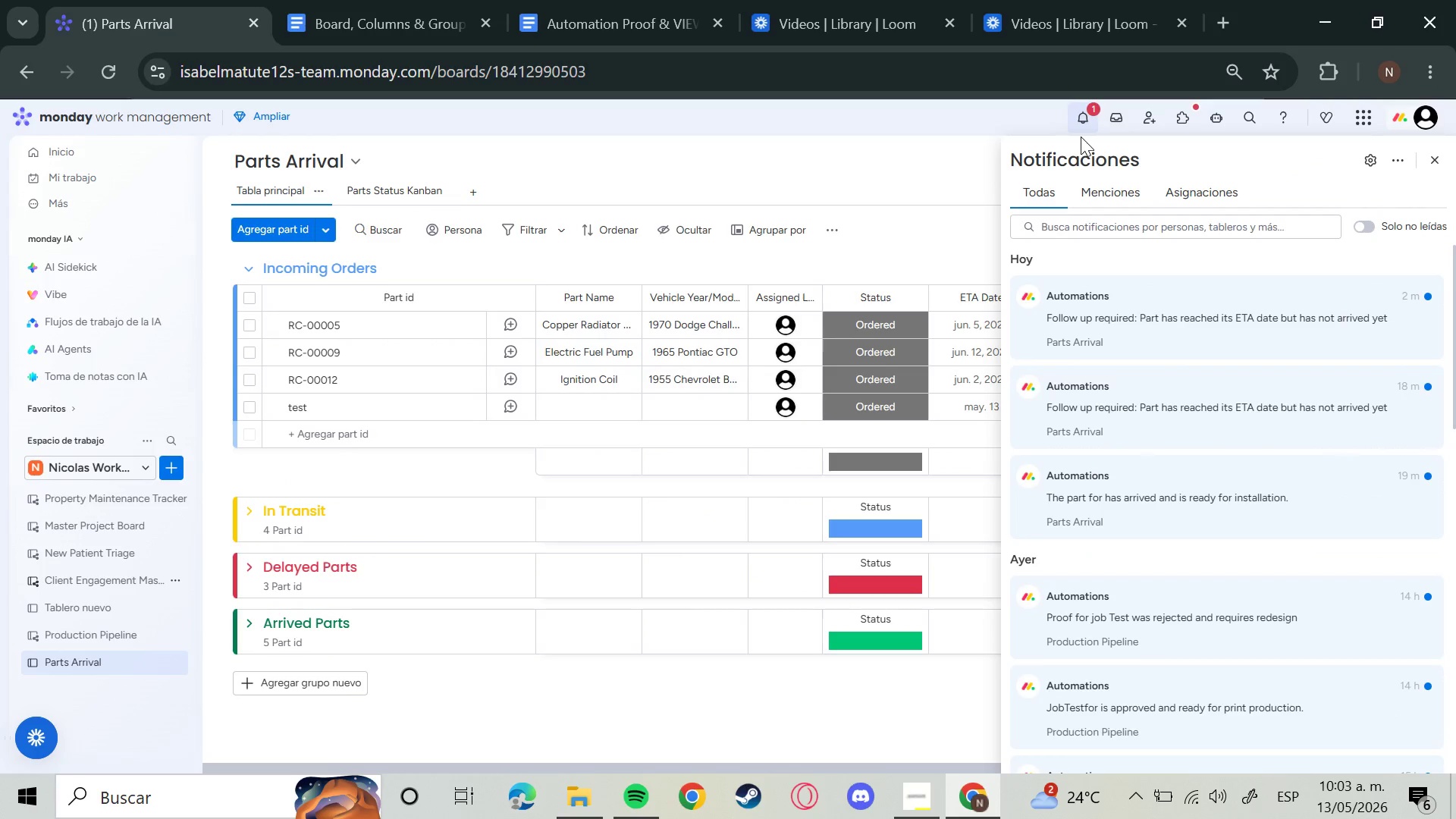 
left_click([882, 410])
 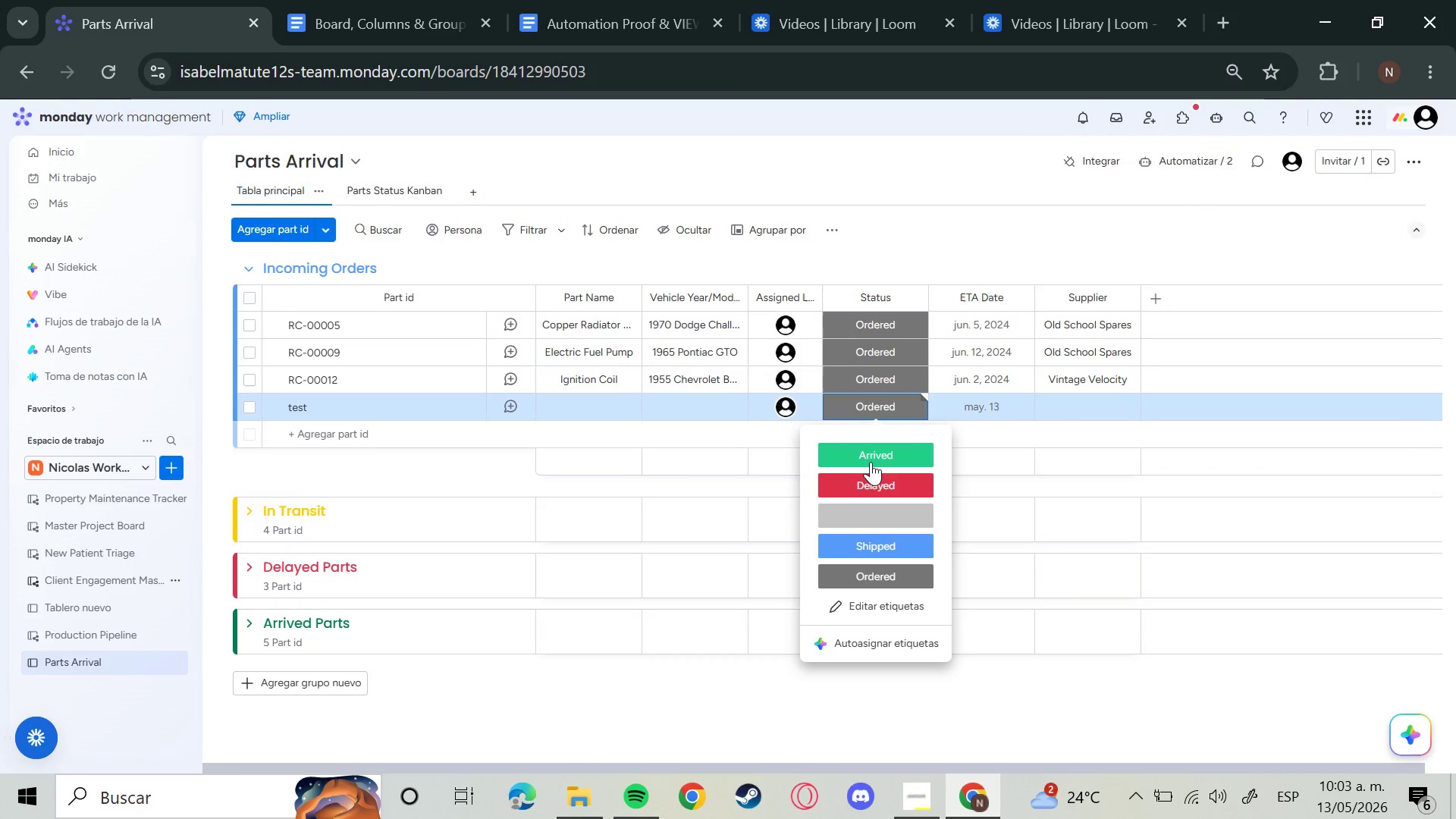 
left_click([869, 459])
 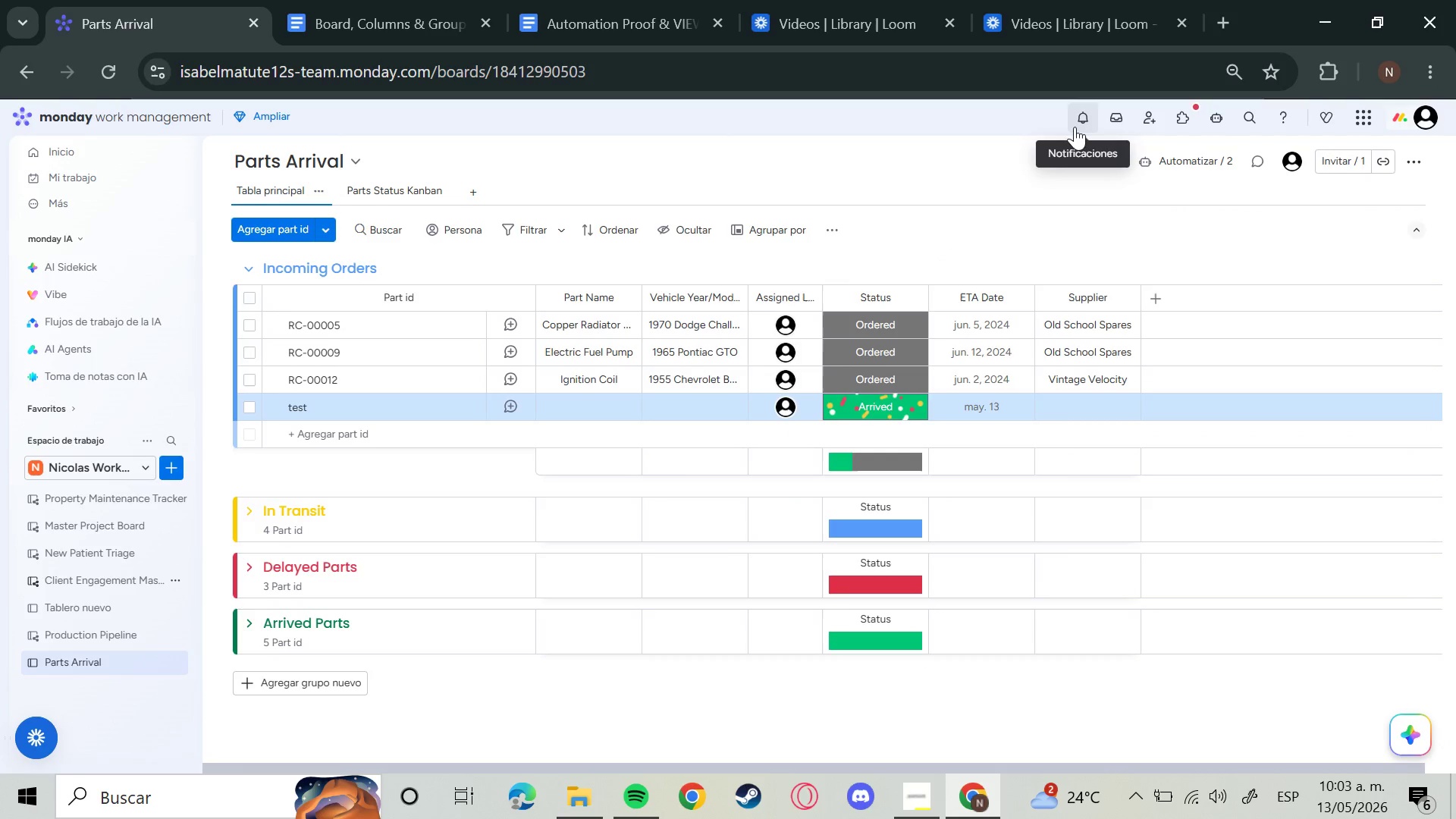 
left_click([1075, 127])
 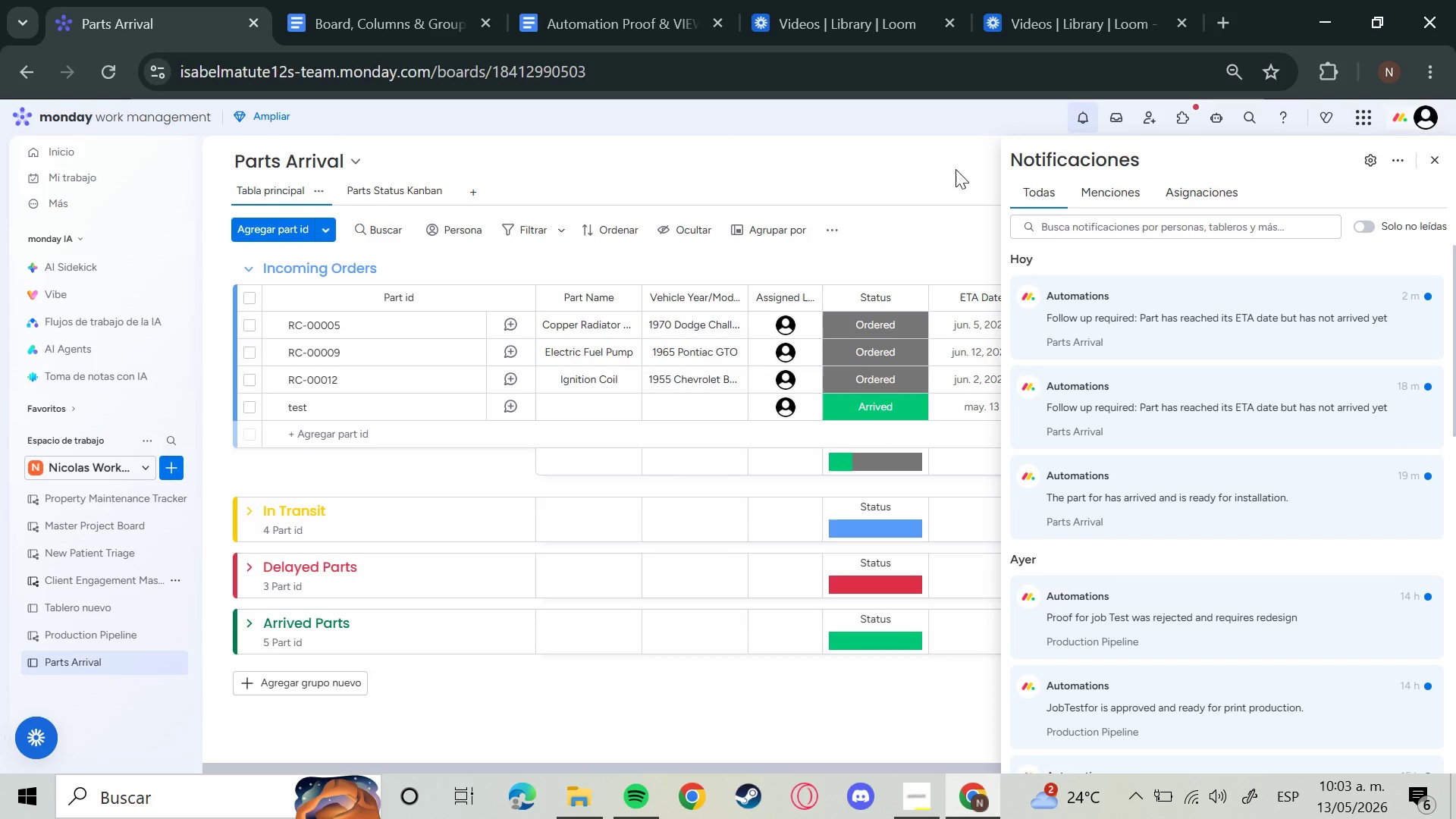 
wait(11.02)
 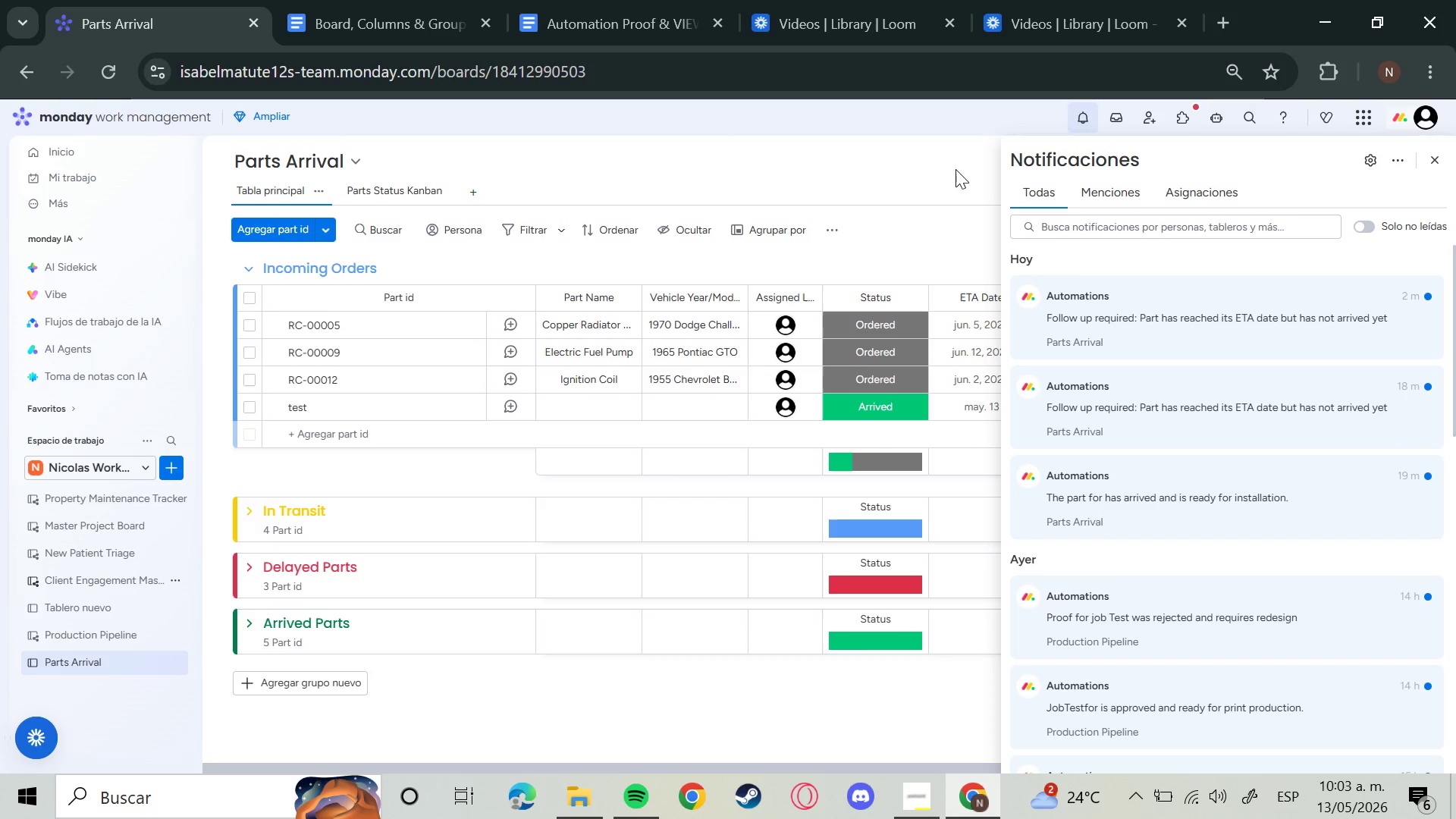 
left_click([931, 284])
 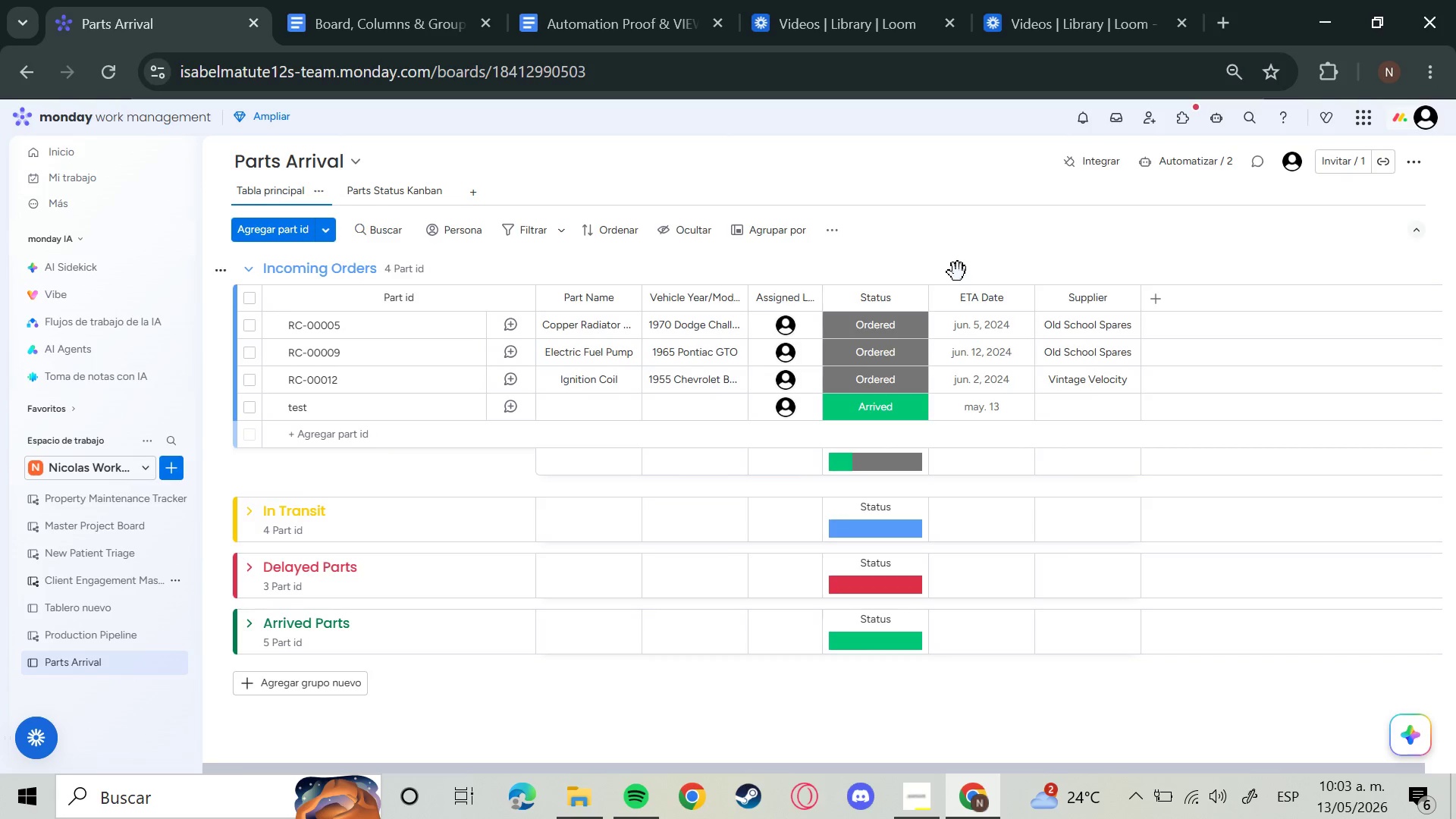 
wait(6.59)
 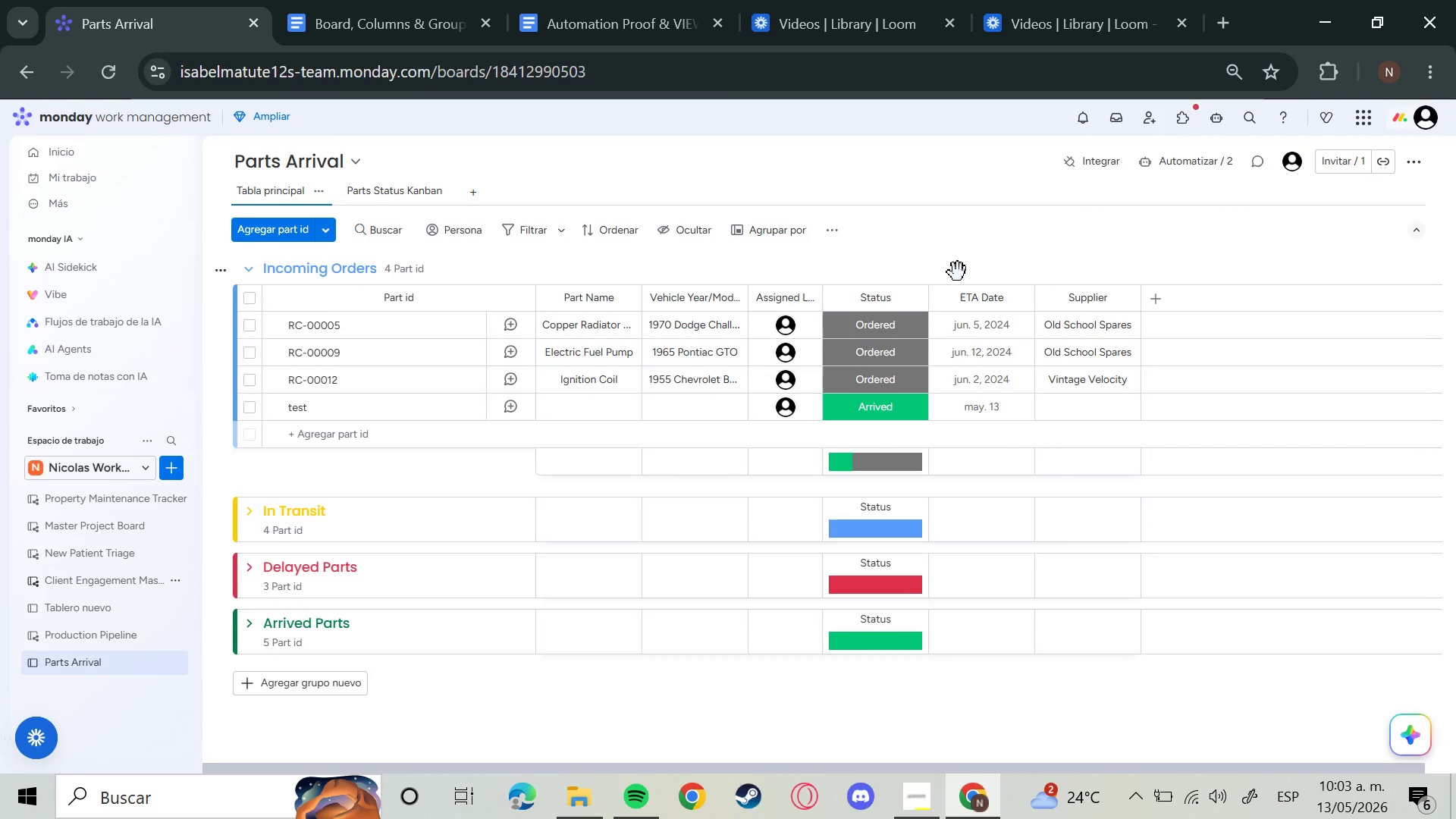 
left_click([384, 440])
 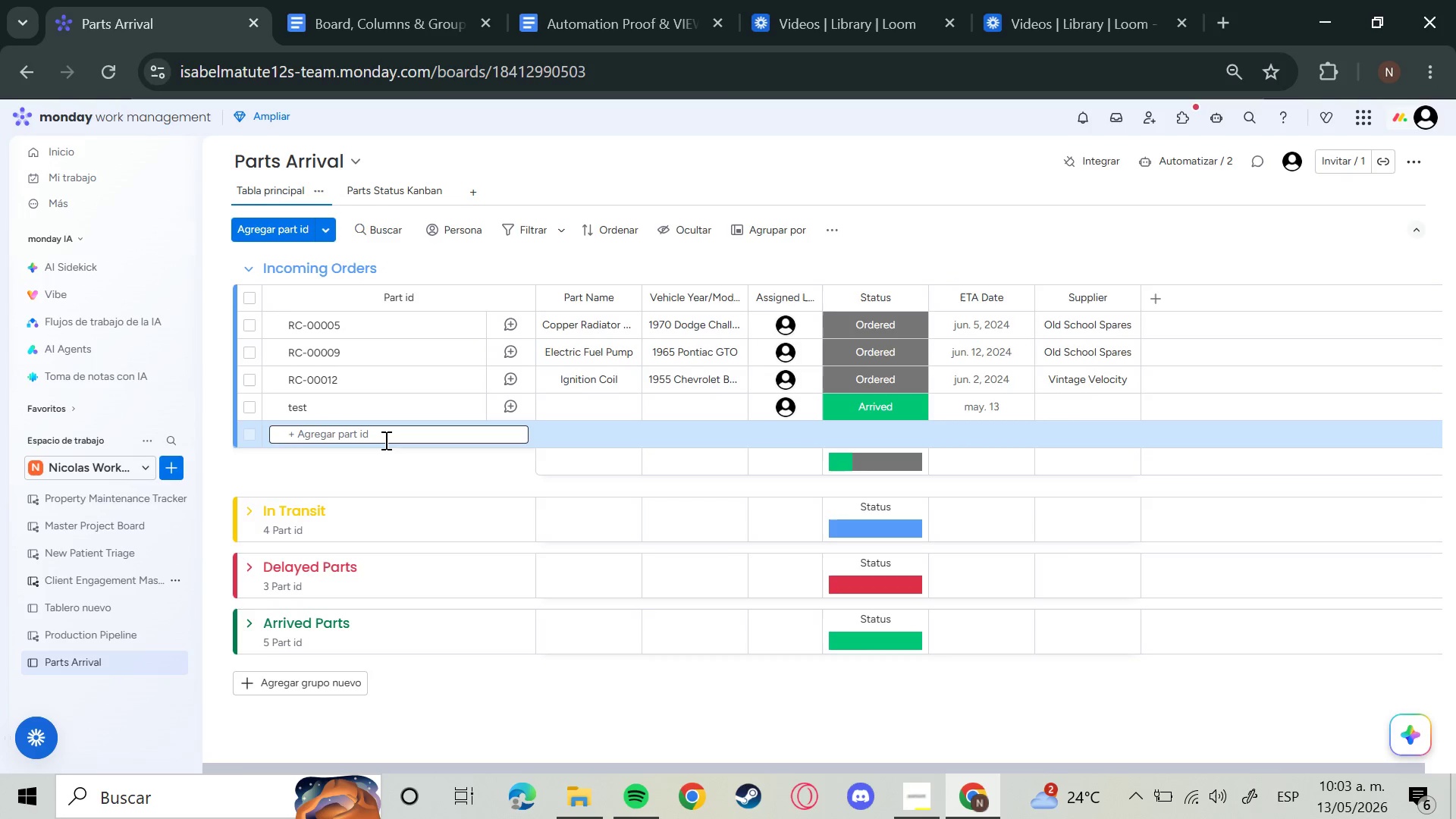 
type(test)
 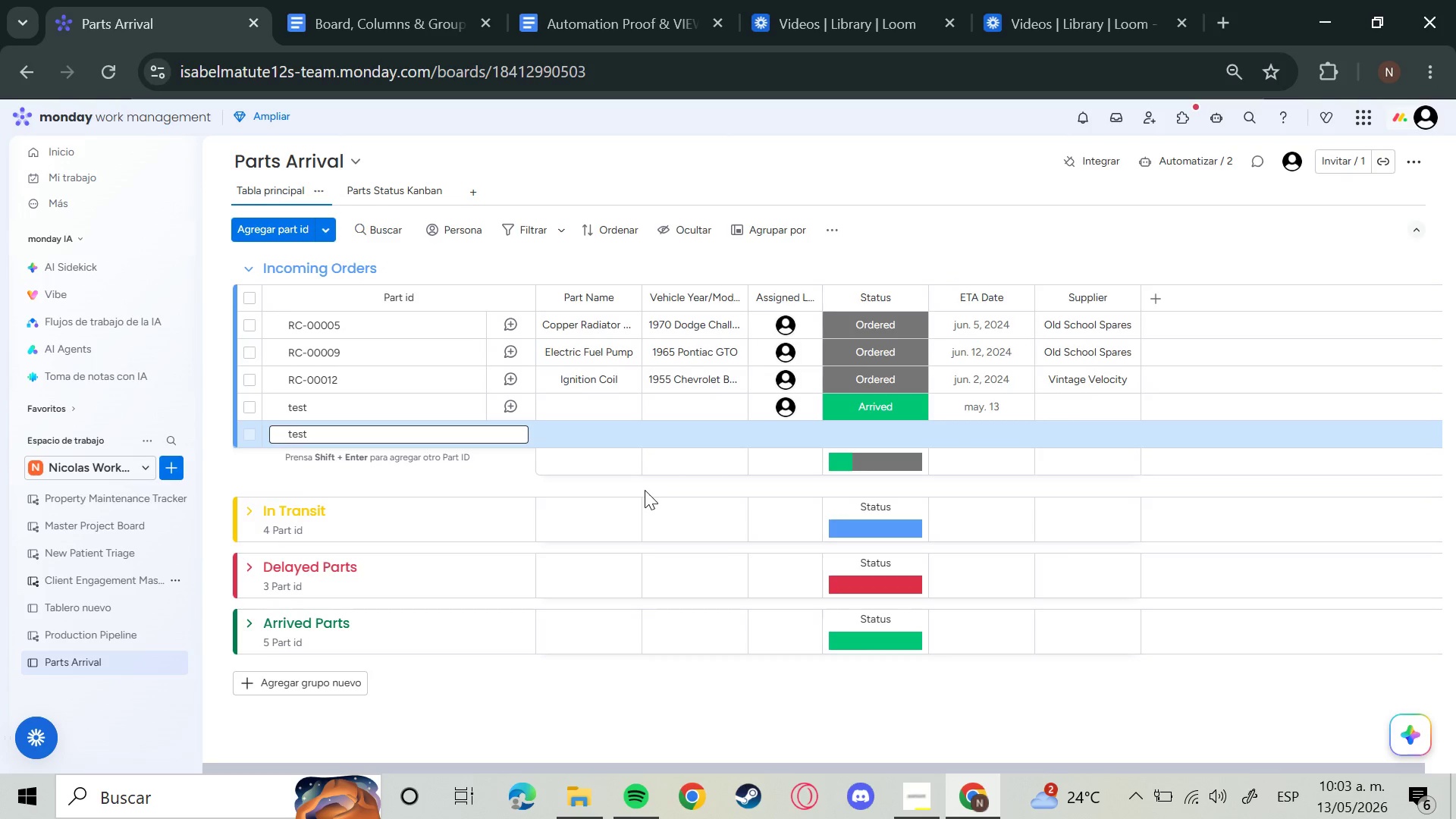 
key(Enter)
 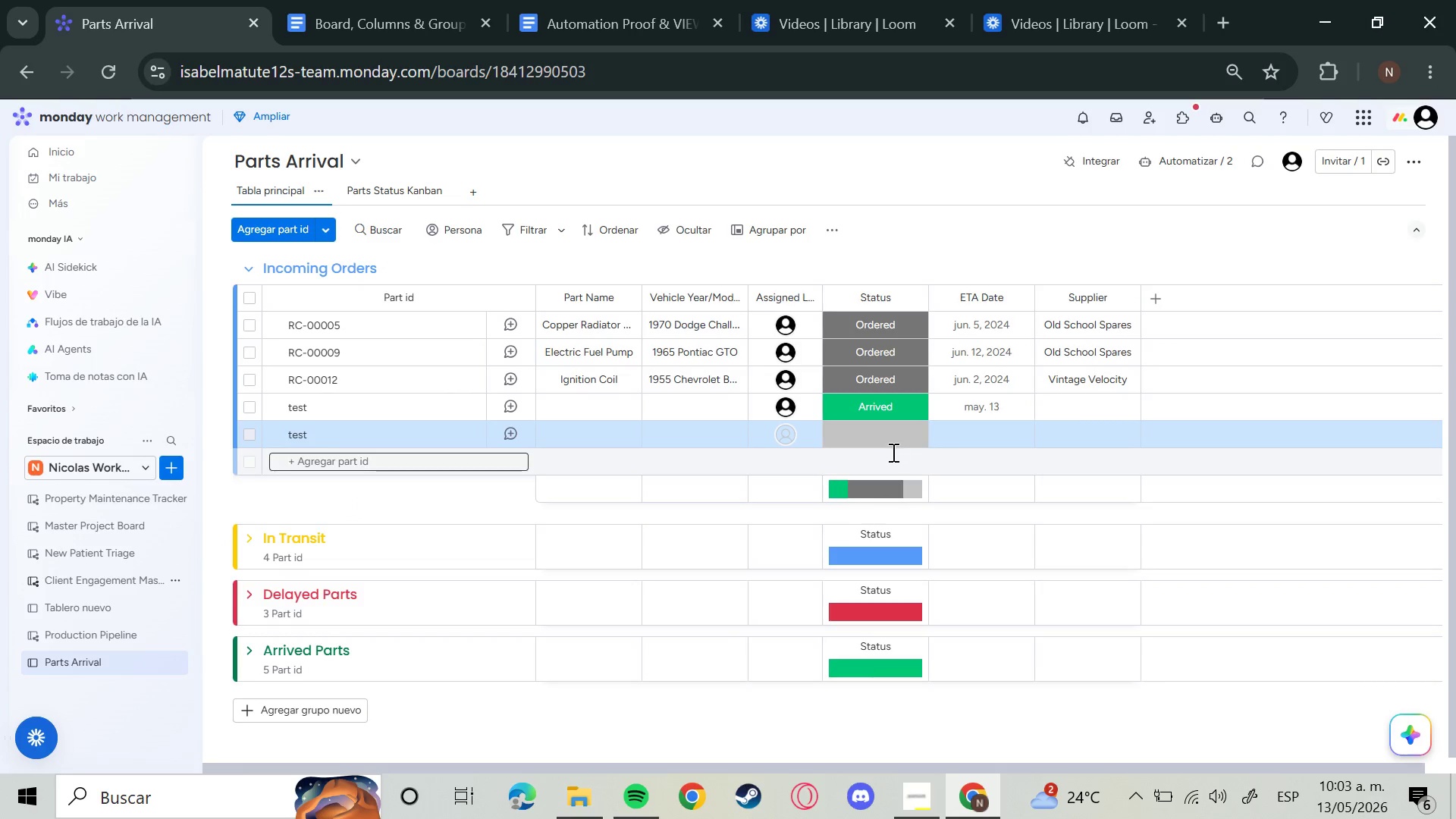 
left_click([894, 431])
 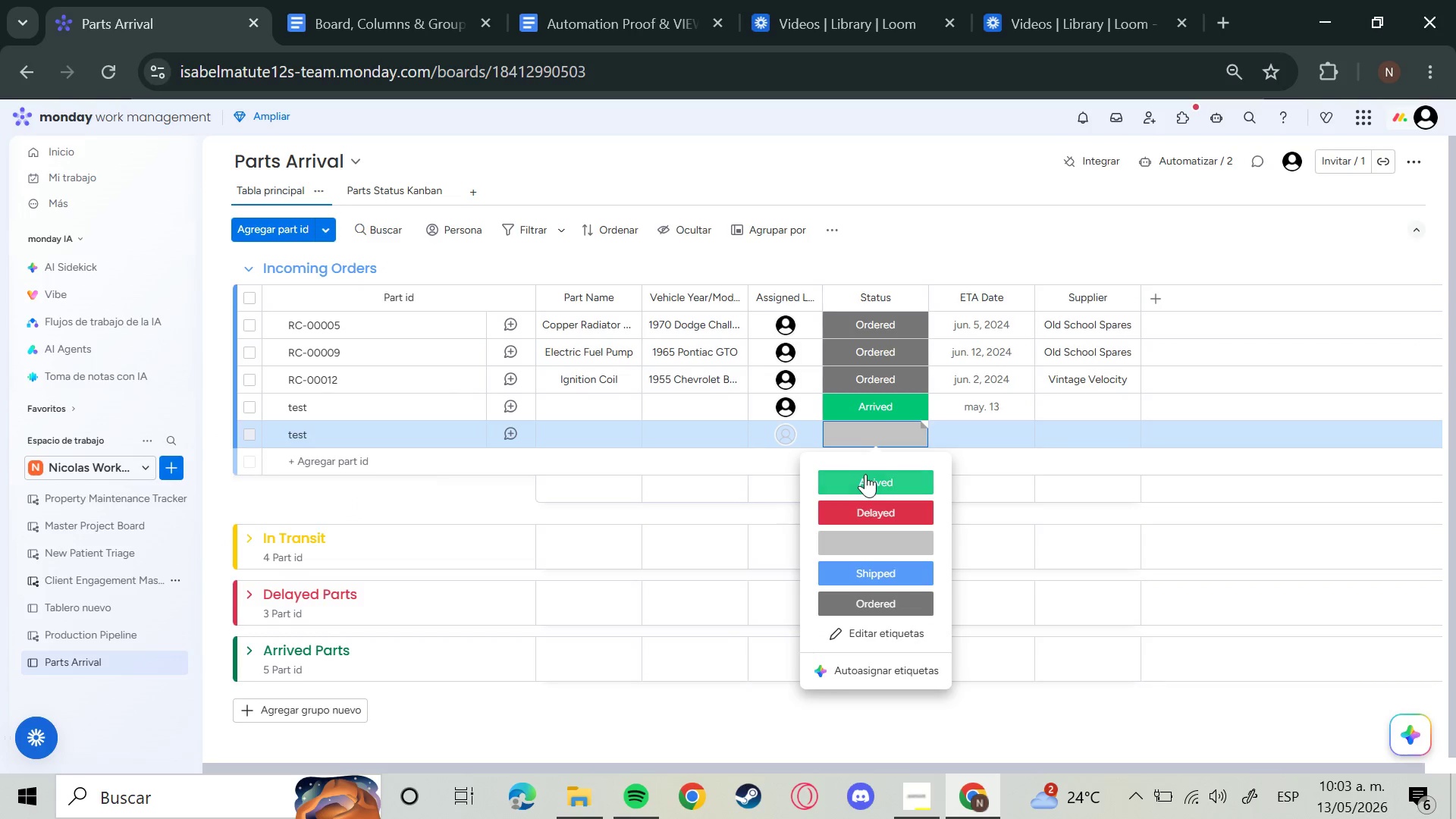 
left_click([865, 474])
 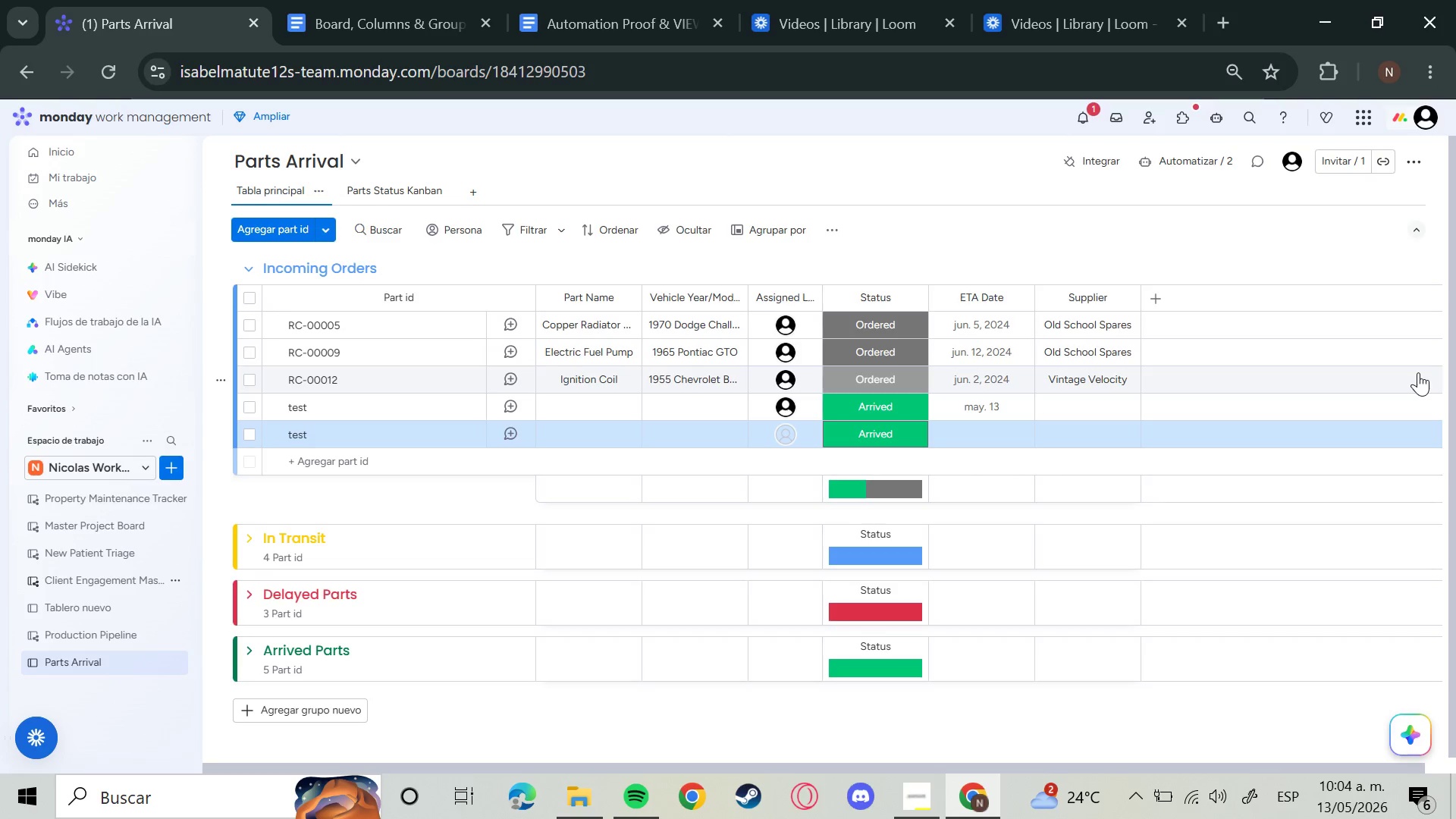 
wait(42.72)
 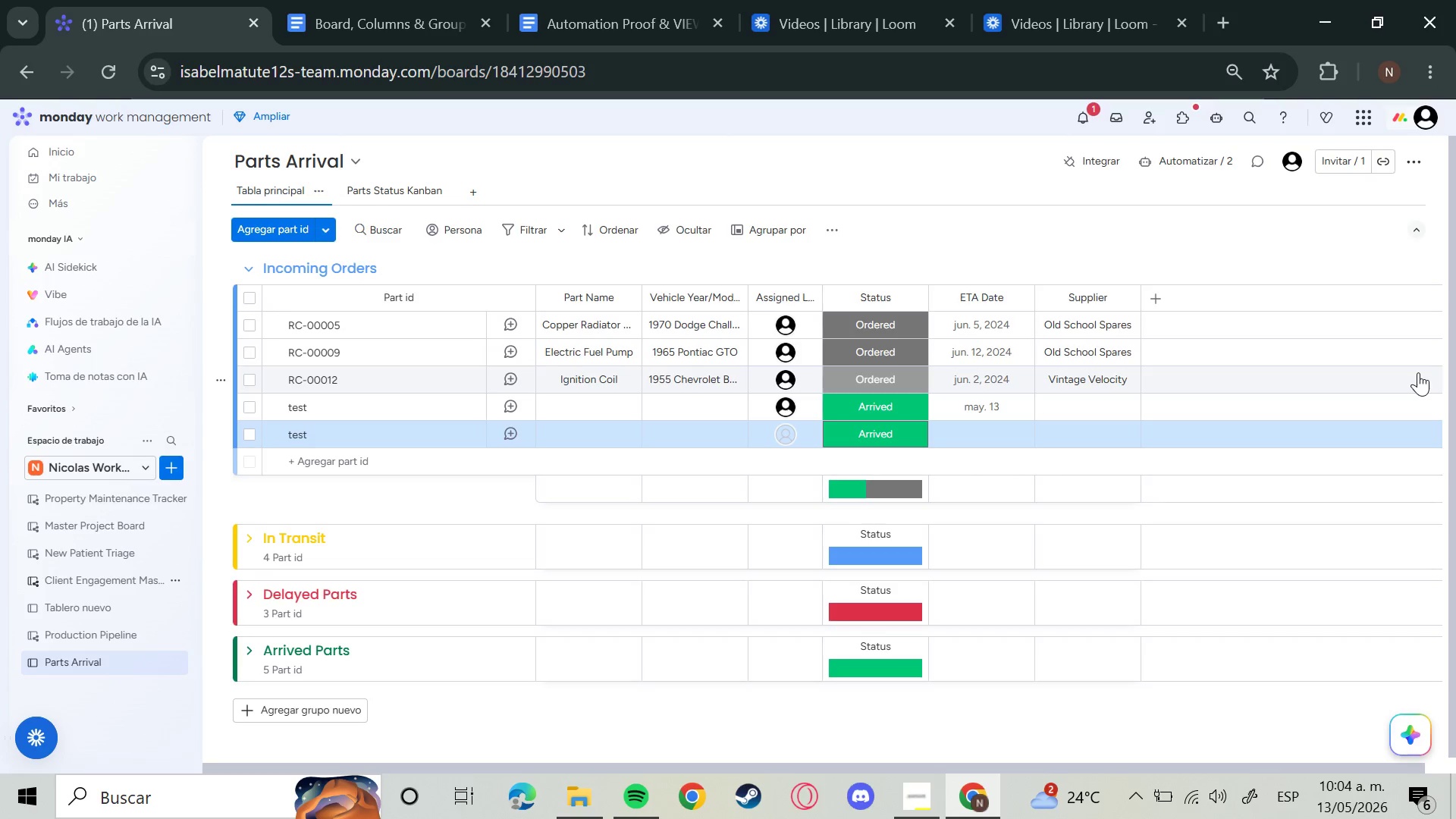 
left_click([1094, 117])
 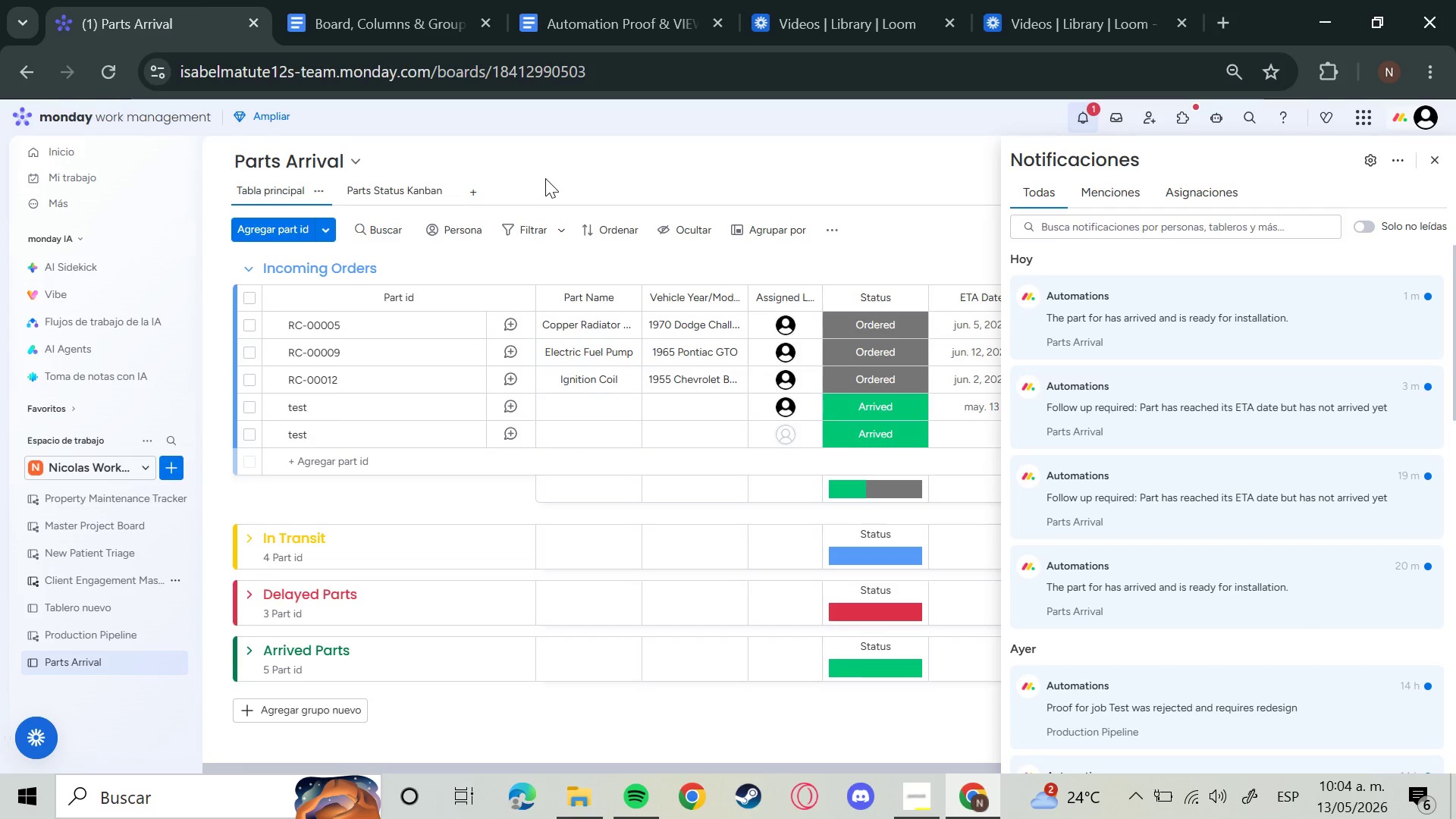 
key(Meta+MetaLeft)
 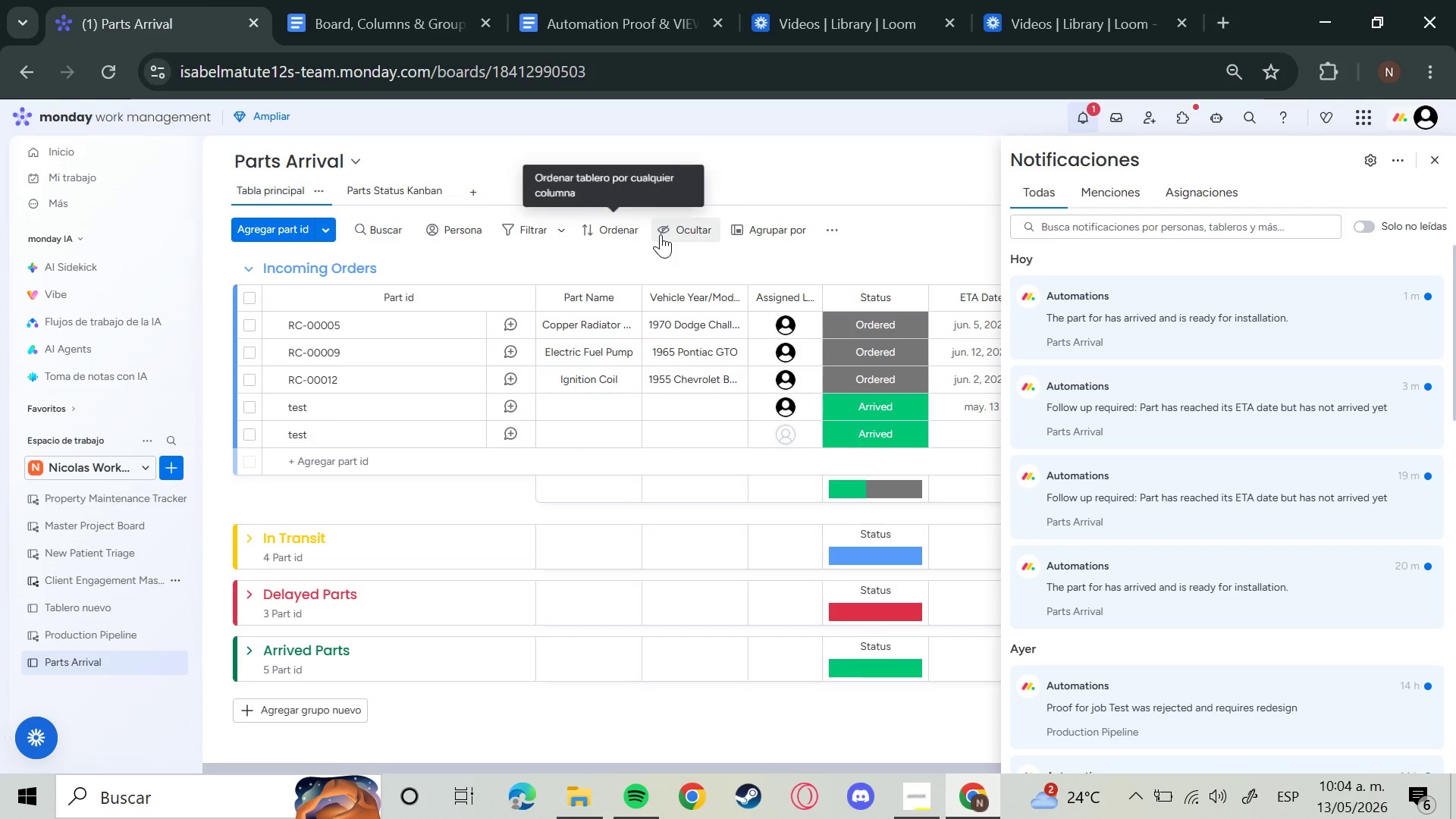 
hold_key(key=ShiftLeft, duration=1.12)
 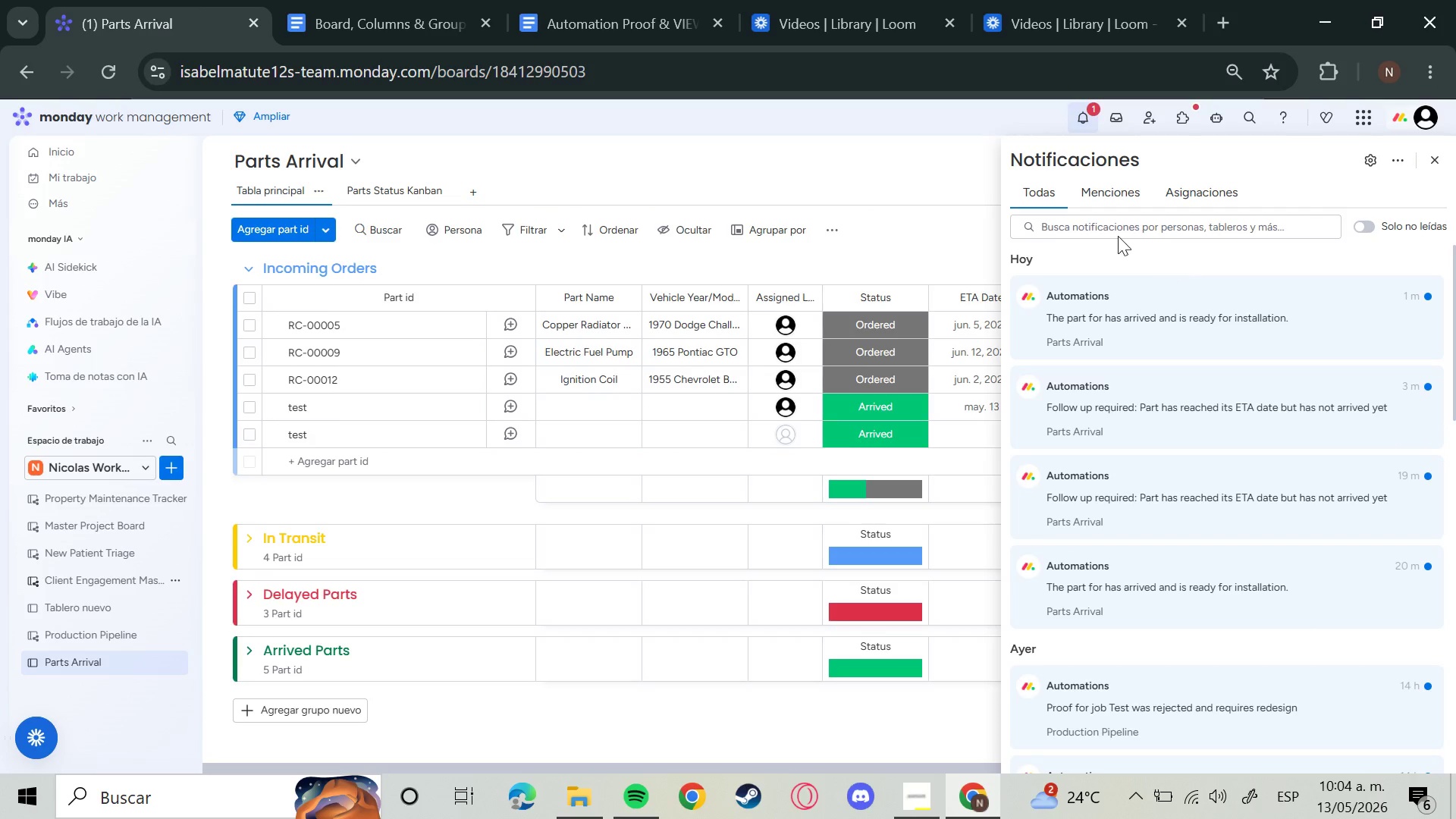 
hold_key(key=MetaLeft, duration=0.97)
 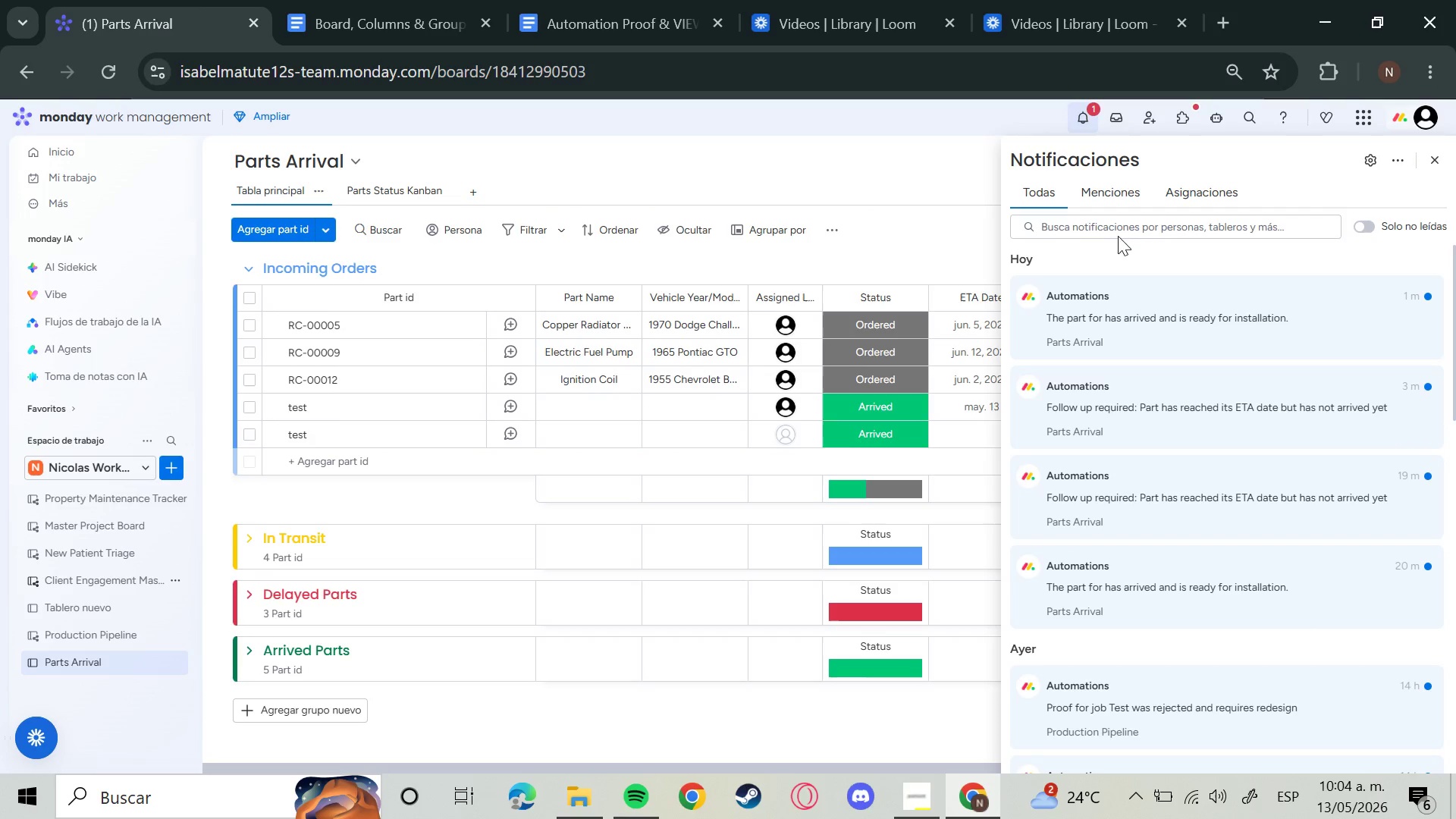 
hold_key(key=S, duration=0.42)
 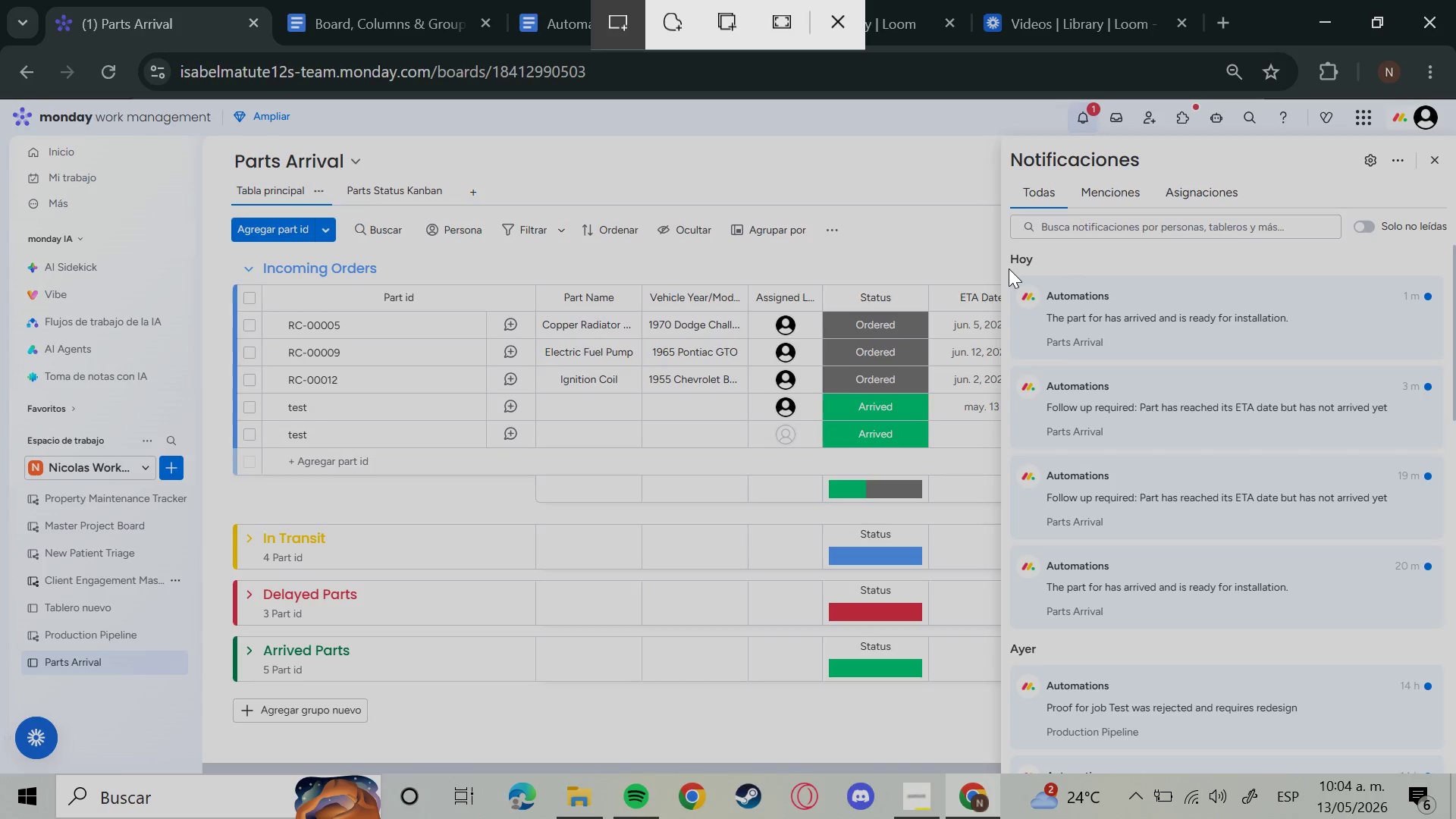 
wait(8.02)
 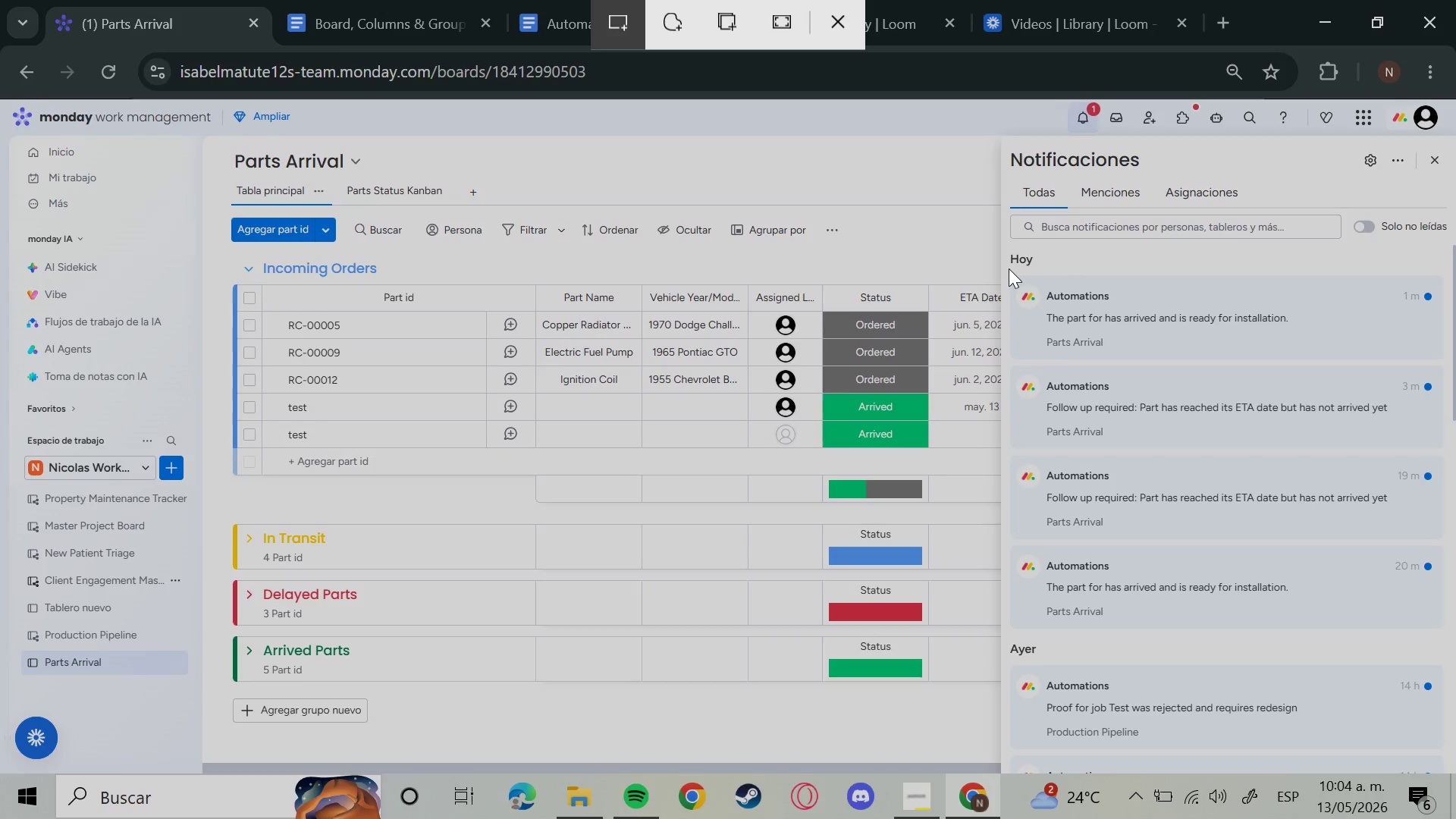 
left_click_drag(start_coordinate=[1008, 269], to_coordinate=[1451, 453])
 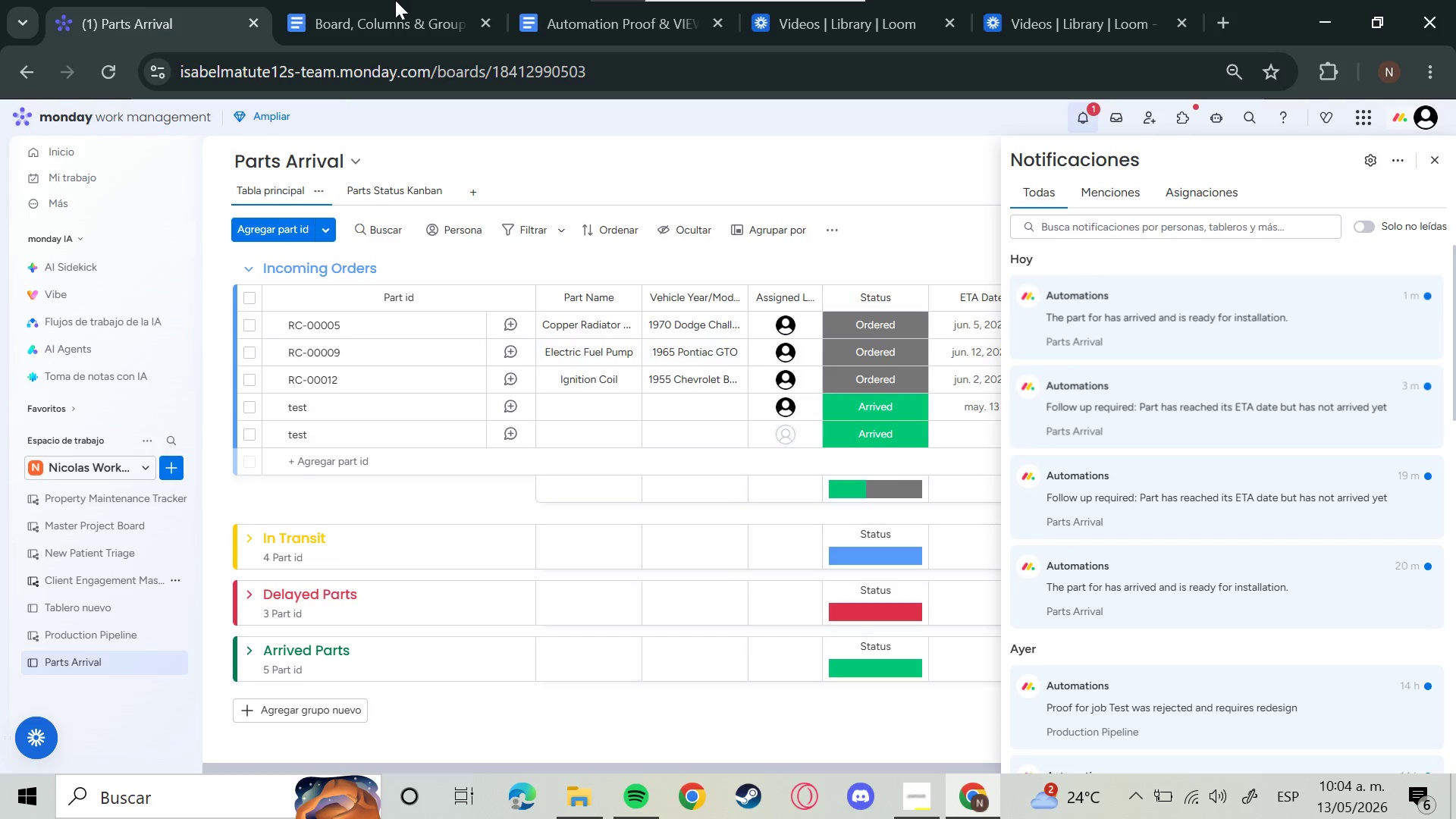 
left_click([395, 0])
 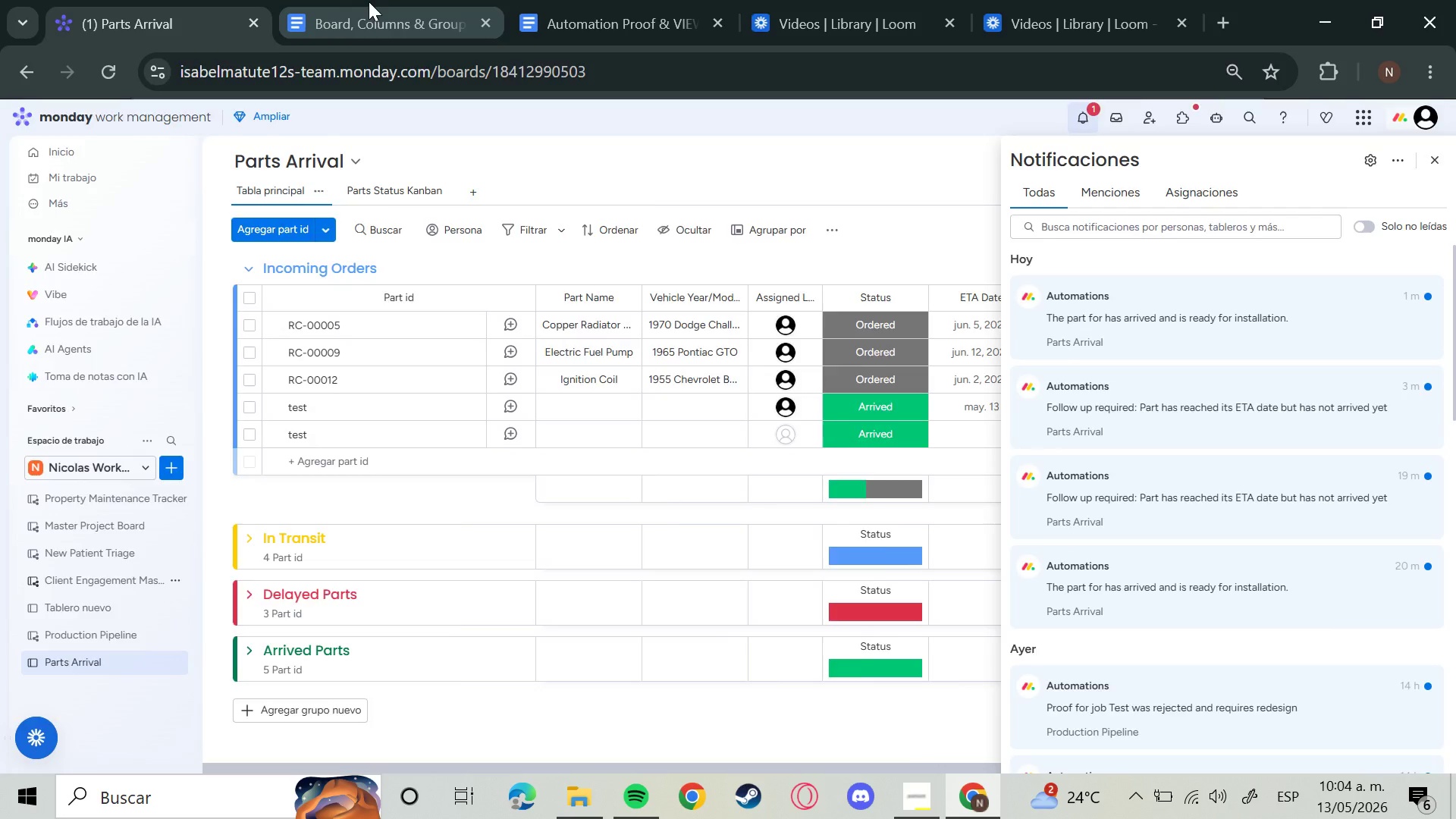 
left_click([369, 2])
 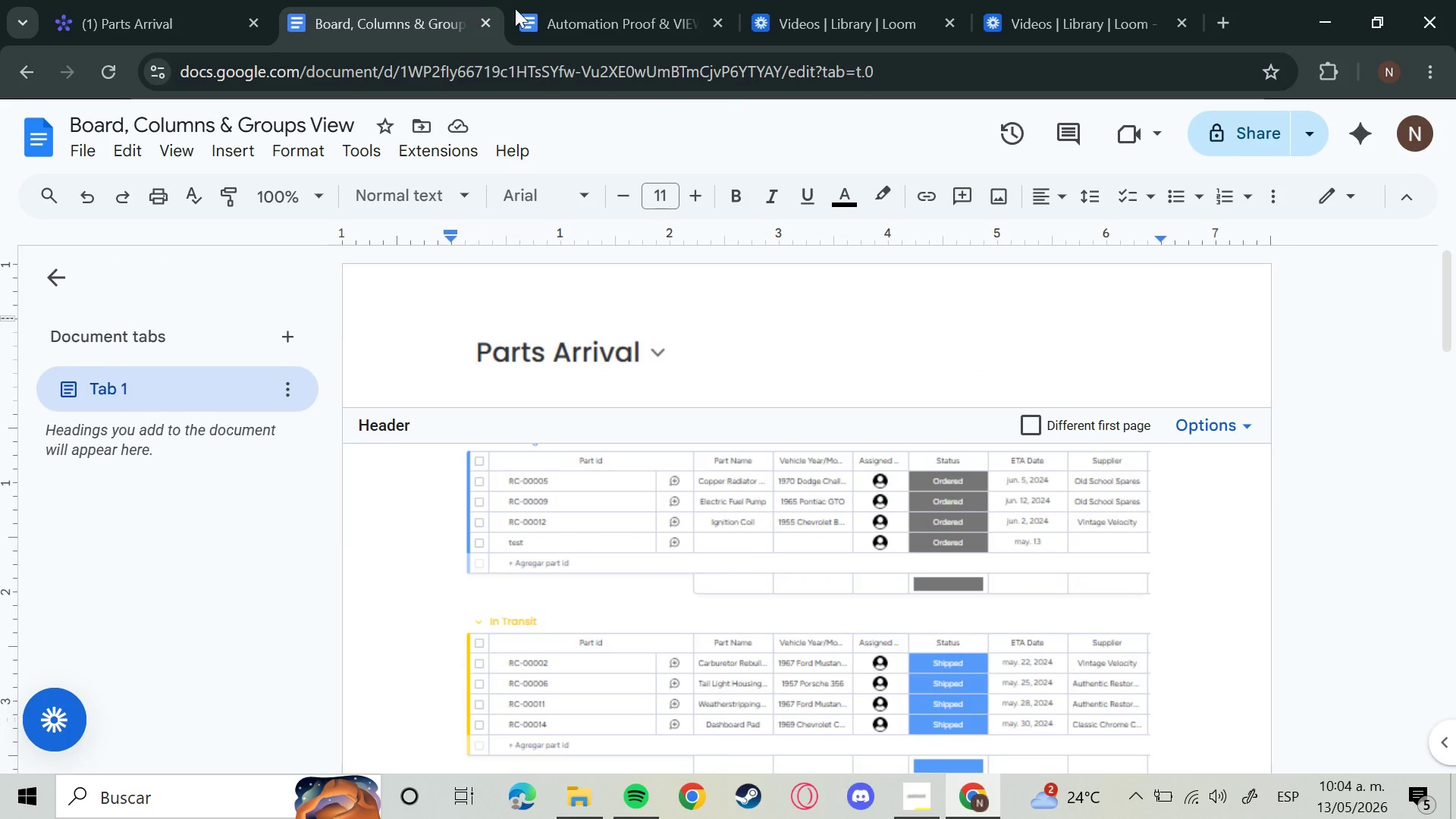 
mouse_move([551, 17])
 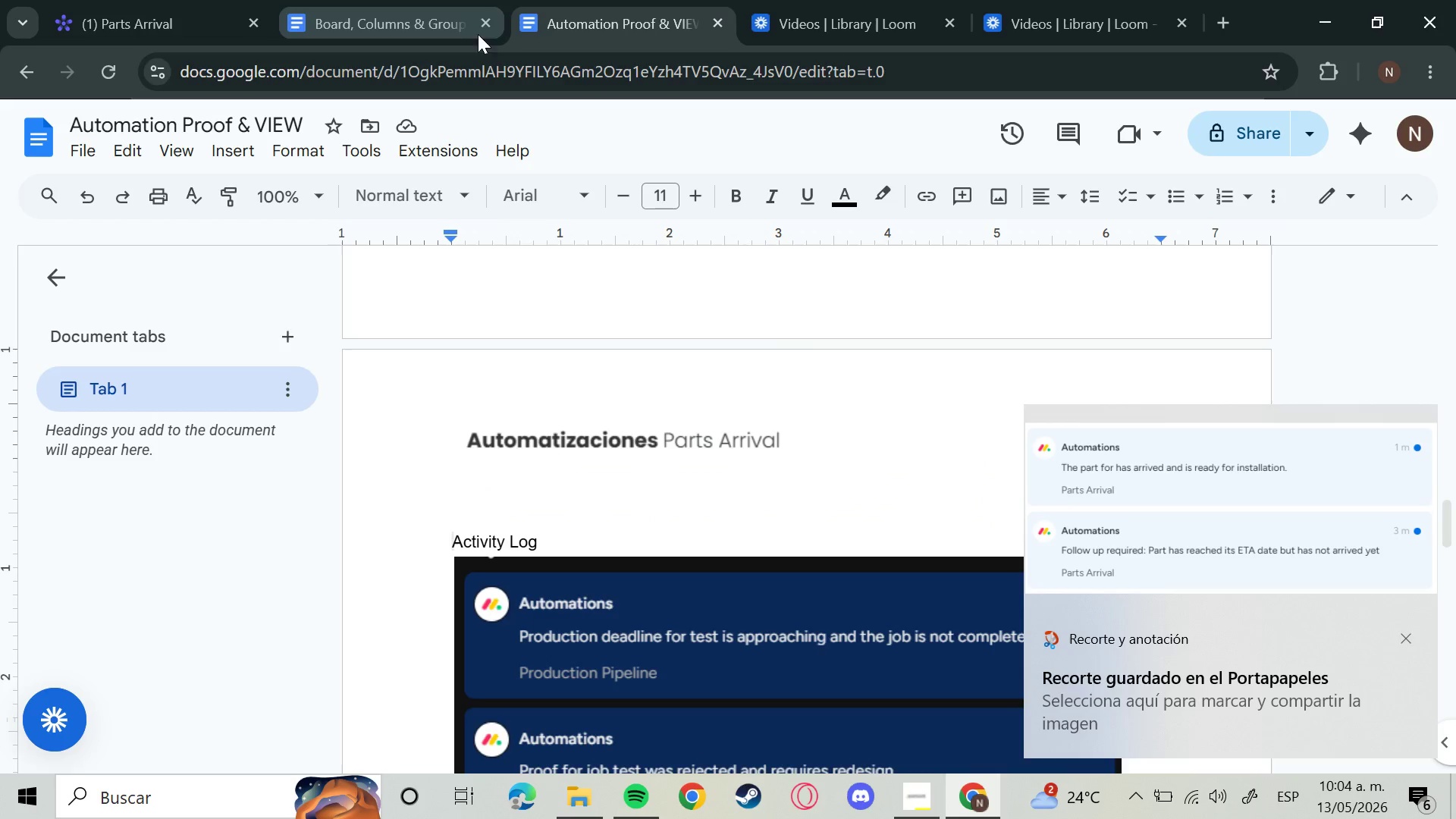 
left_click([620, 508])
 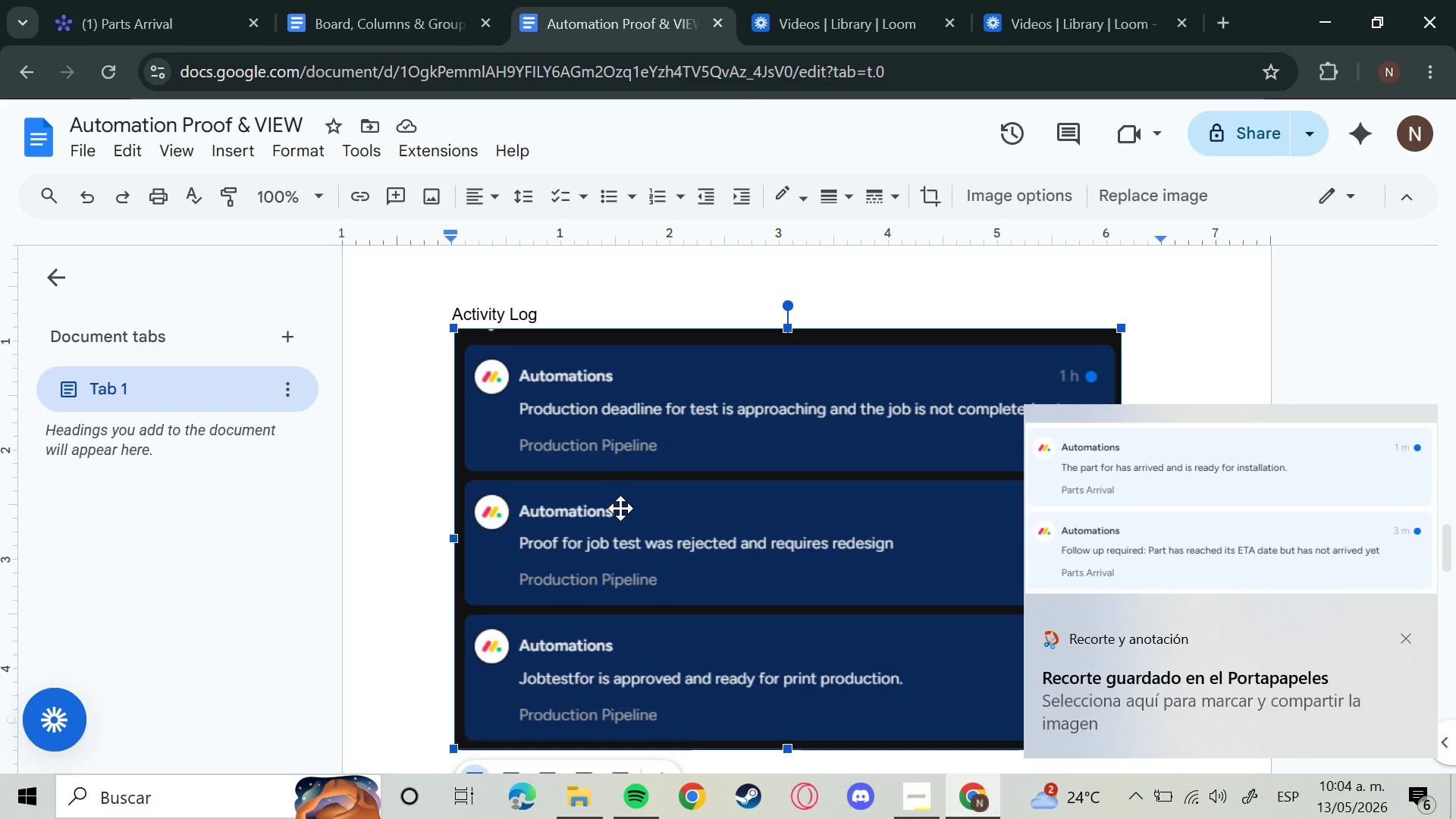 
scroll: coordinate [601, 506], scroll_direction: down, amount: 2.0
 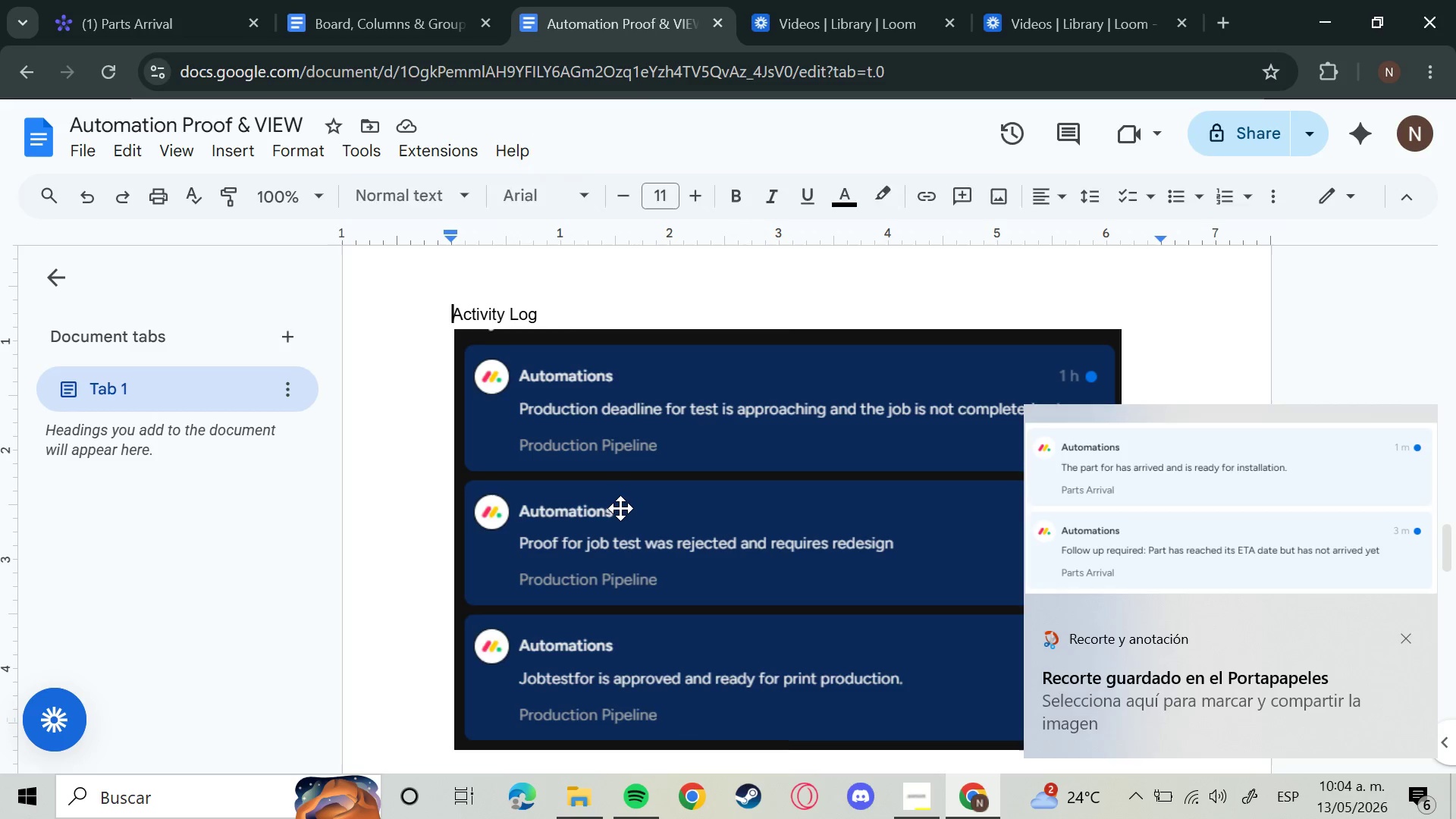 
key(Backspace)
 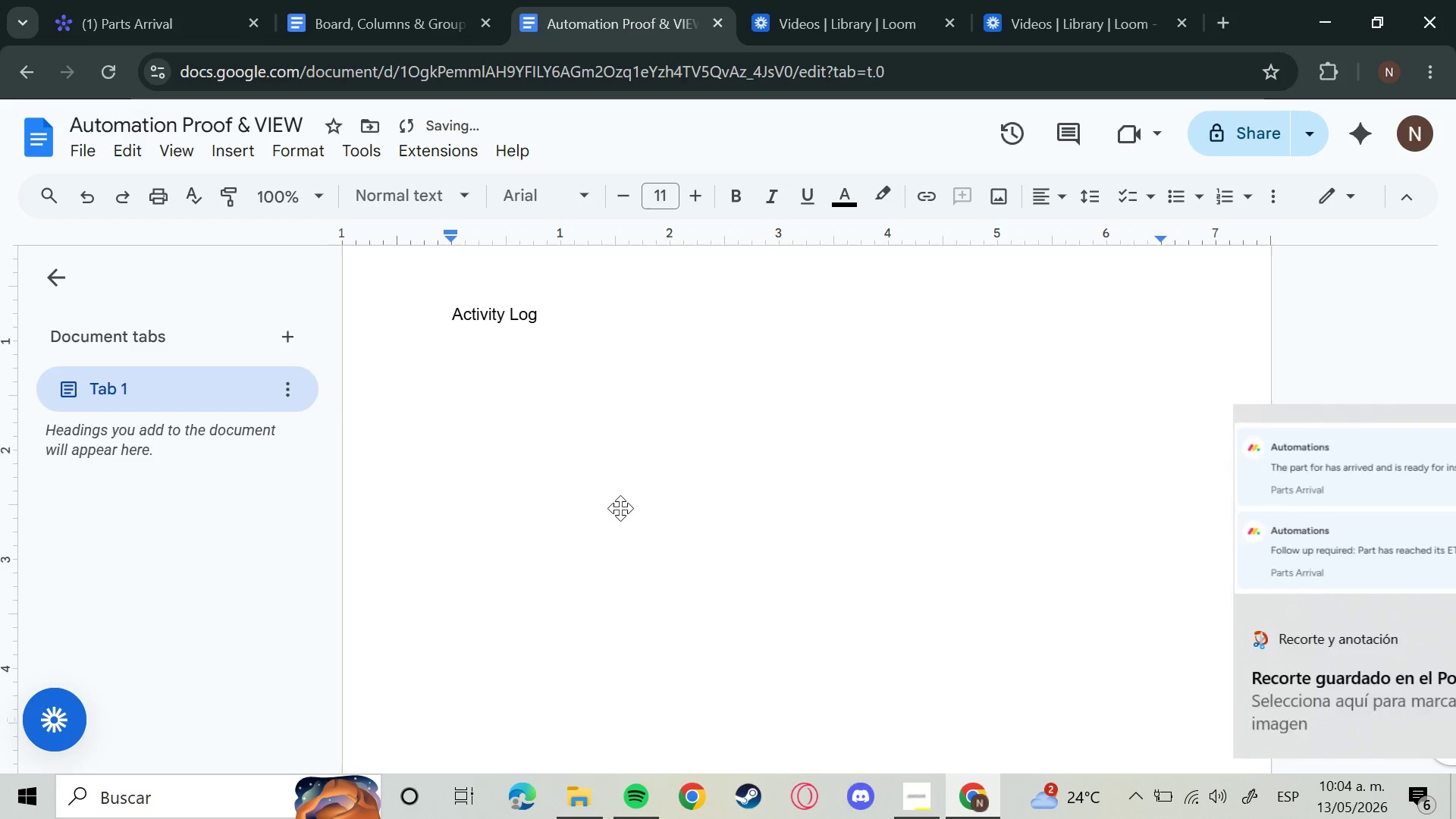 
key(Control+V)
 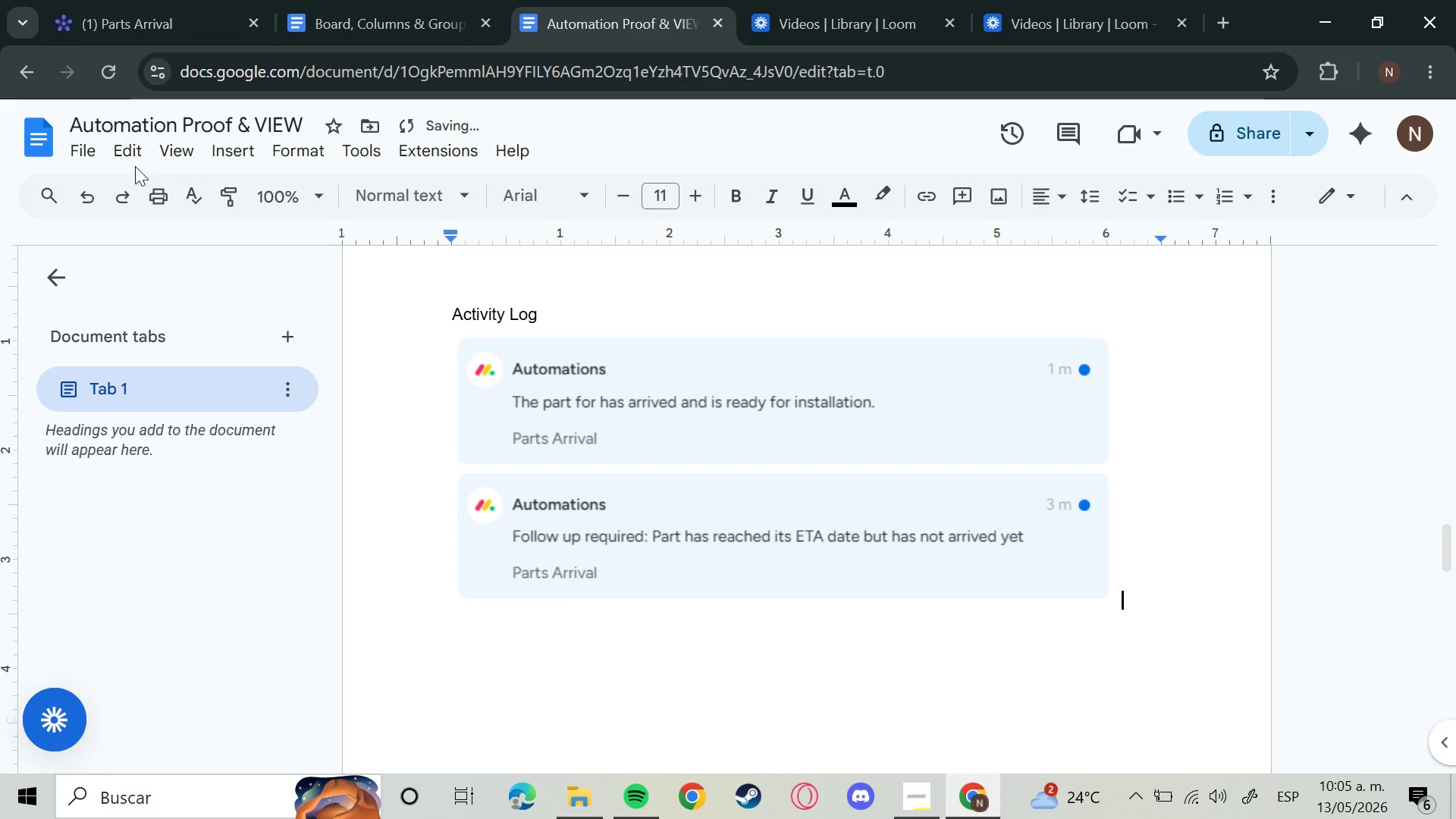 
left_click([926, 805])